 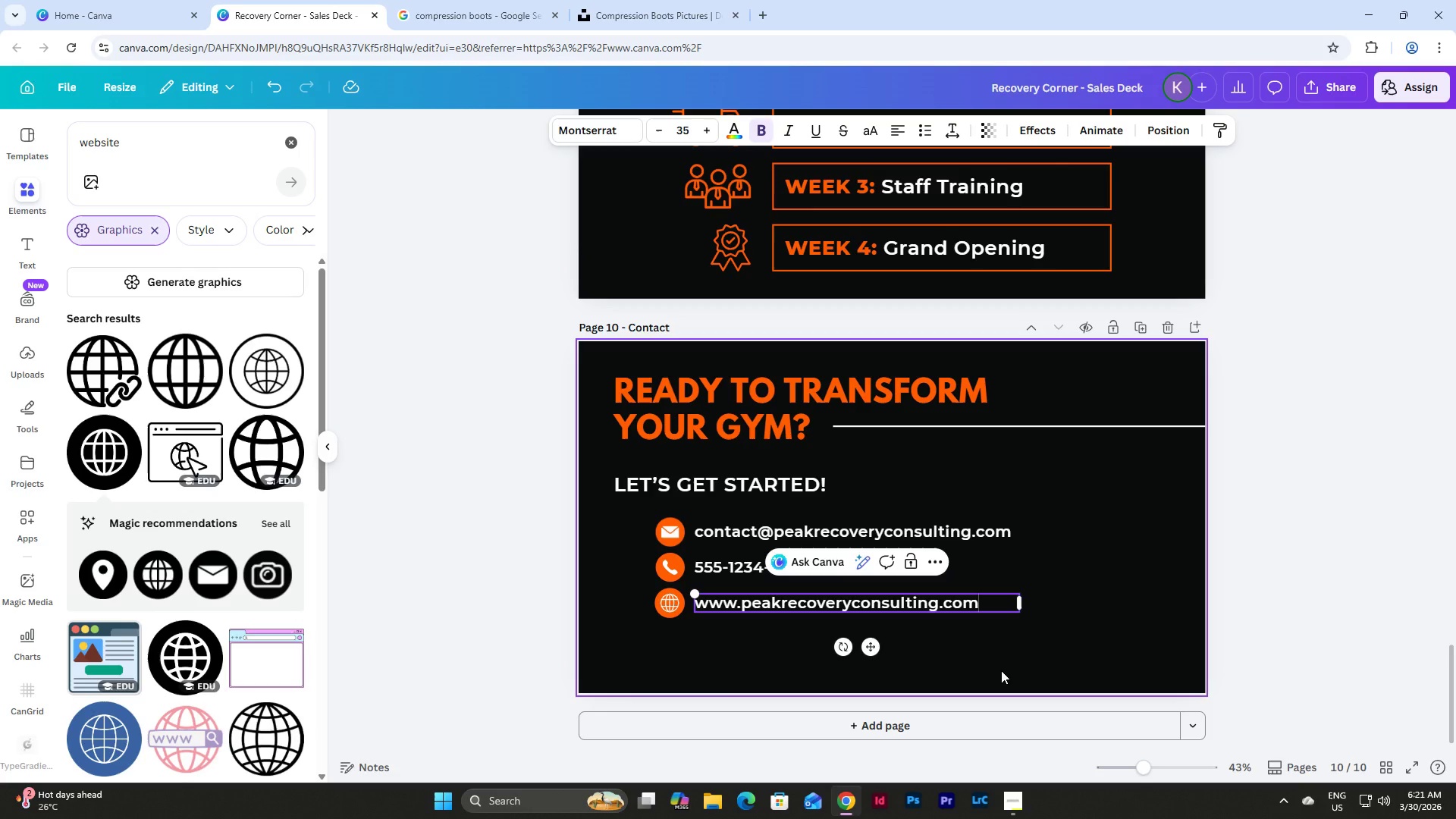 
left_click([1025, 622])
 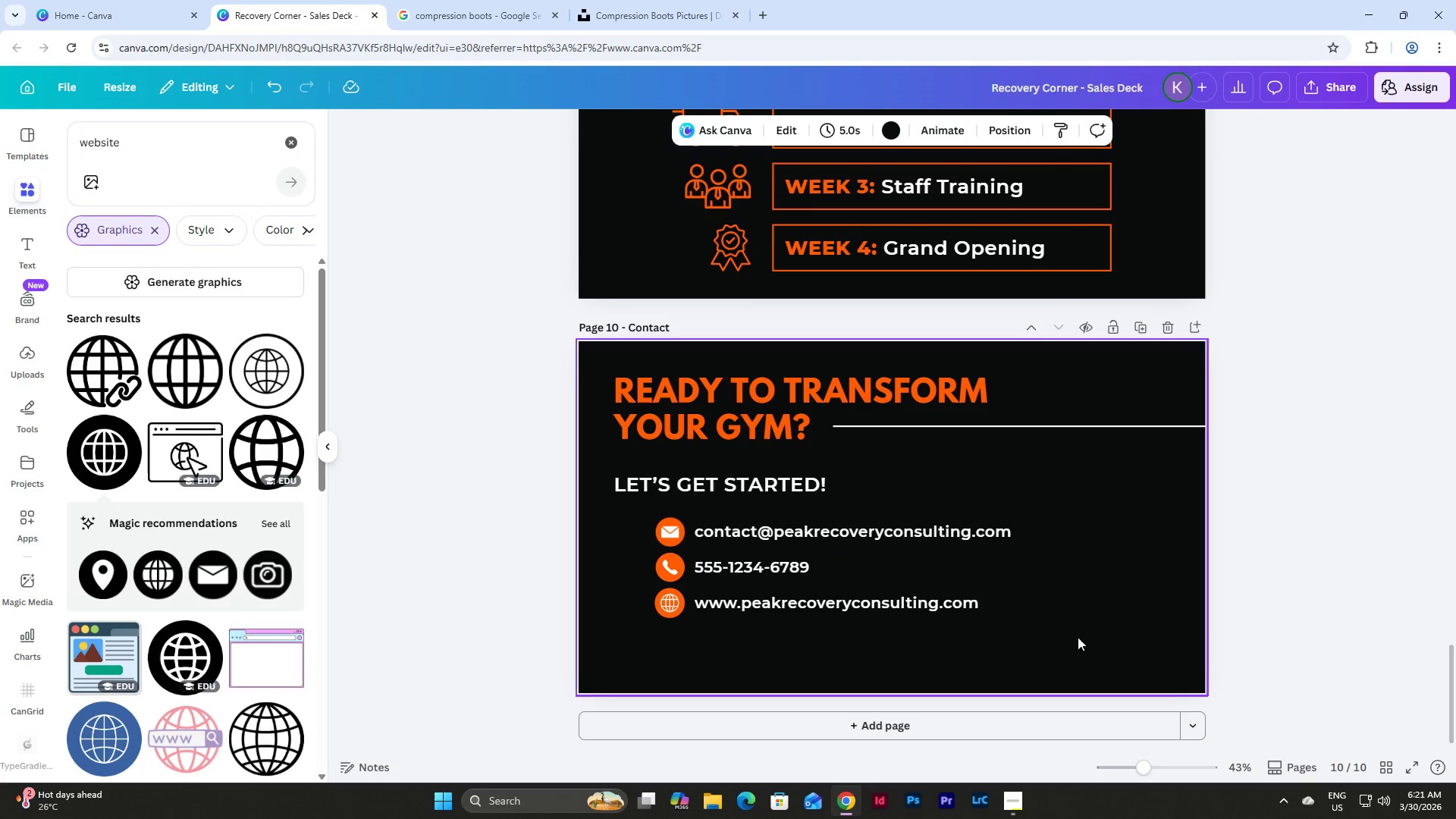 
left_click_drag(start_coordinate=[1086, 645], to_coordinate=[629, 517])
 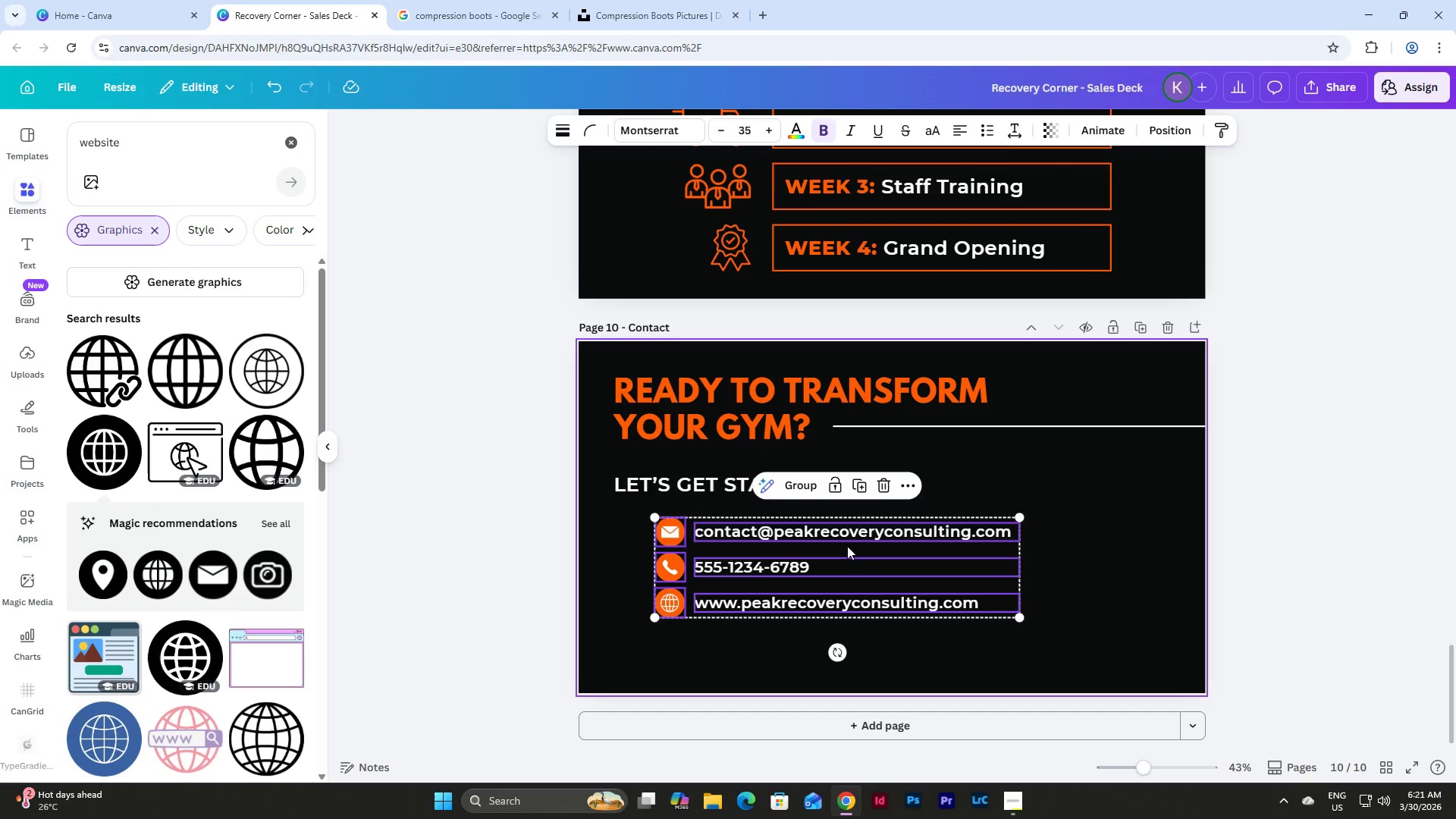 
left_click_drag(start_coordinate=[849, 543], to_coordinate=[835, 542])
 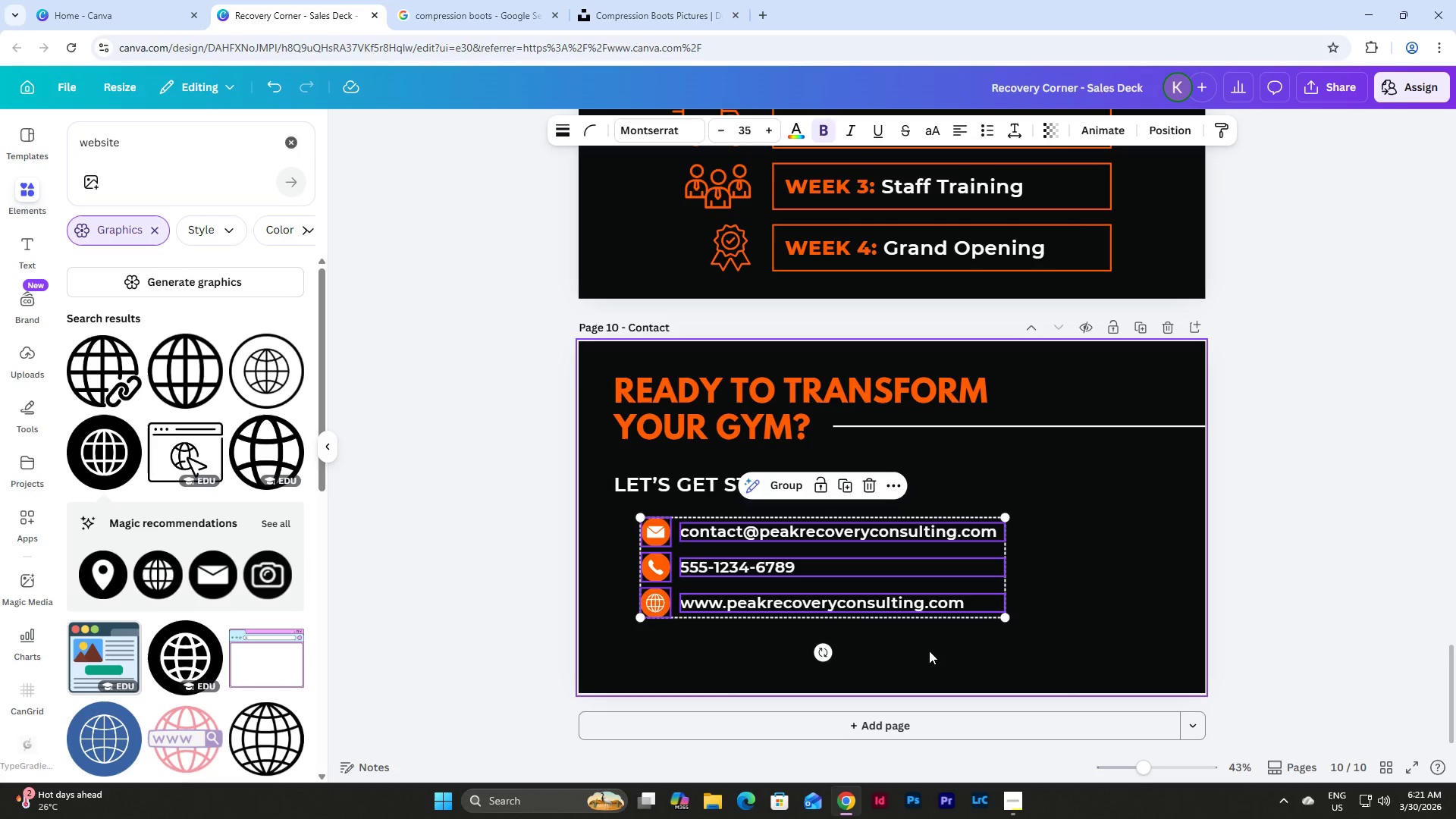 
left_click([930, 652])
 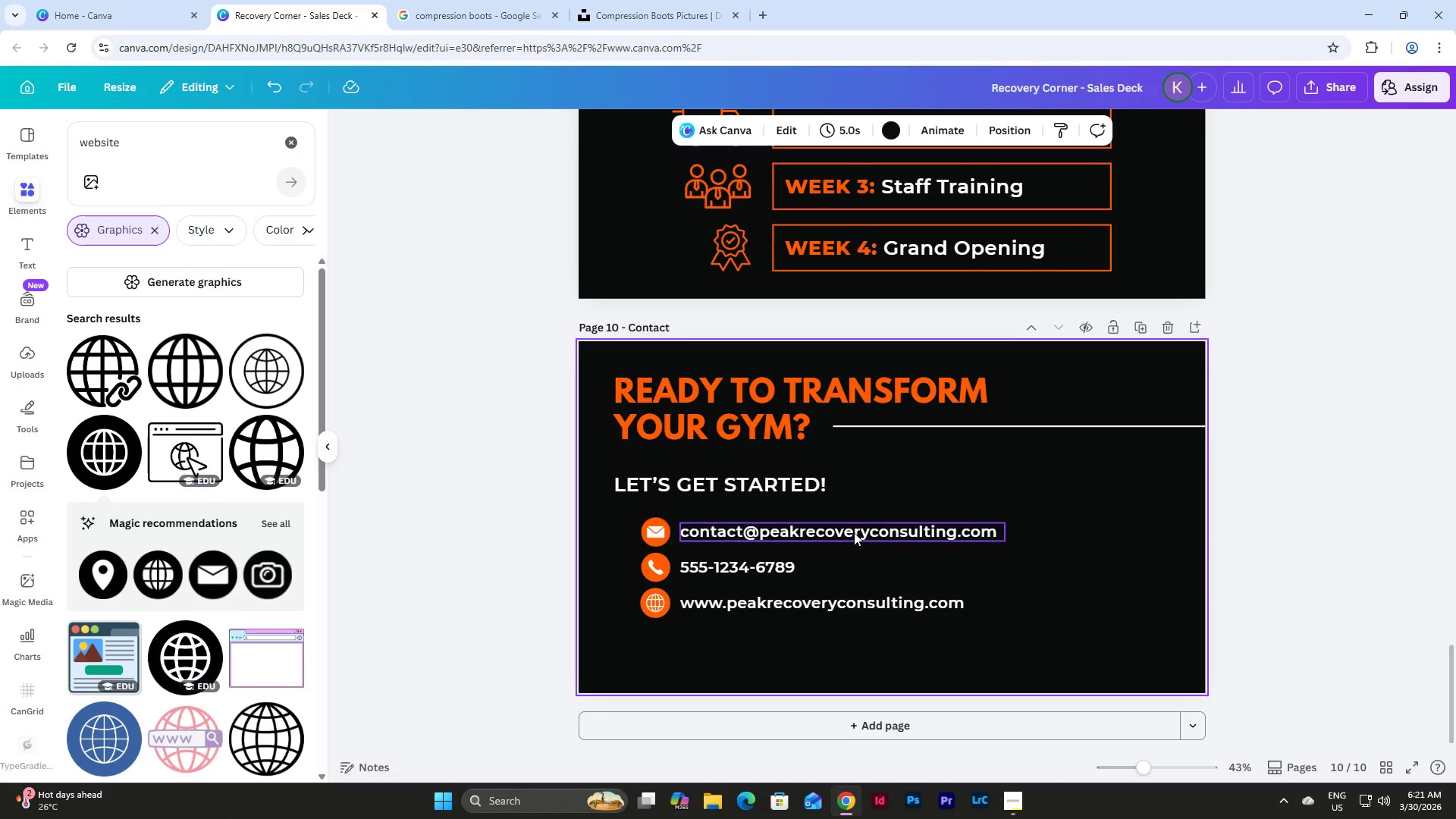 
left_click([852, 531])
 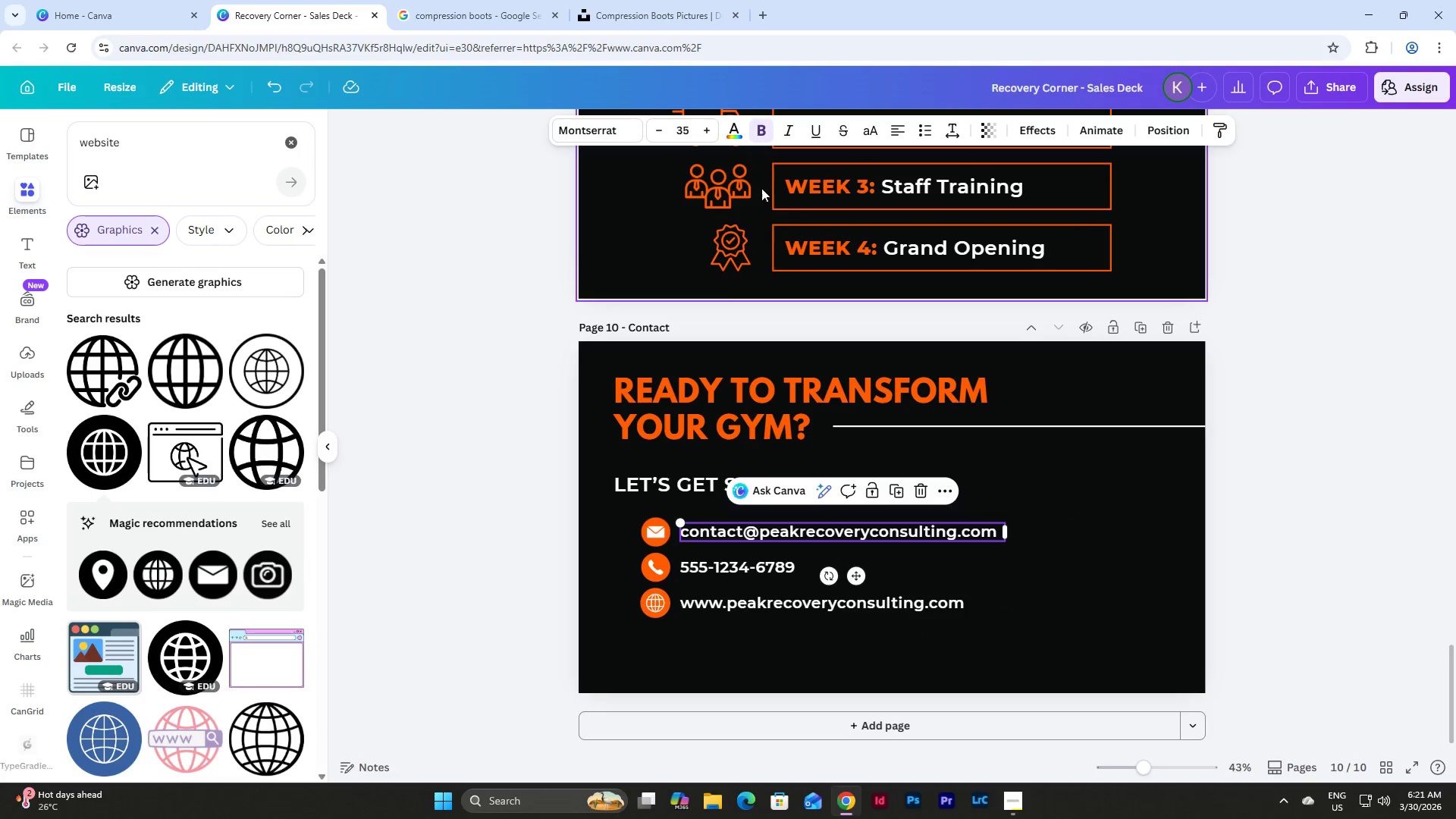 
left_click([739, 134])
 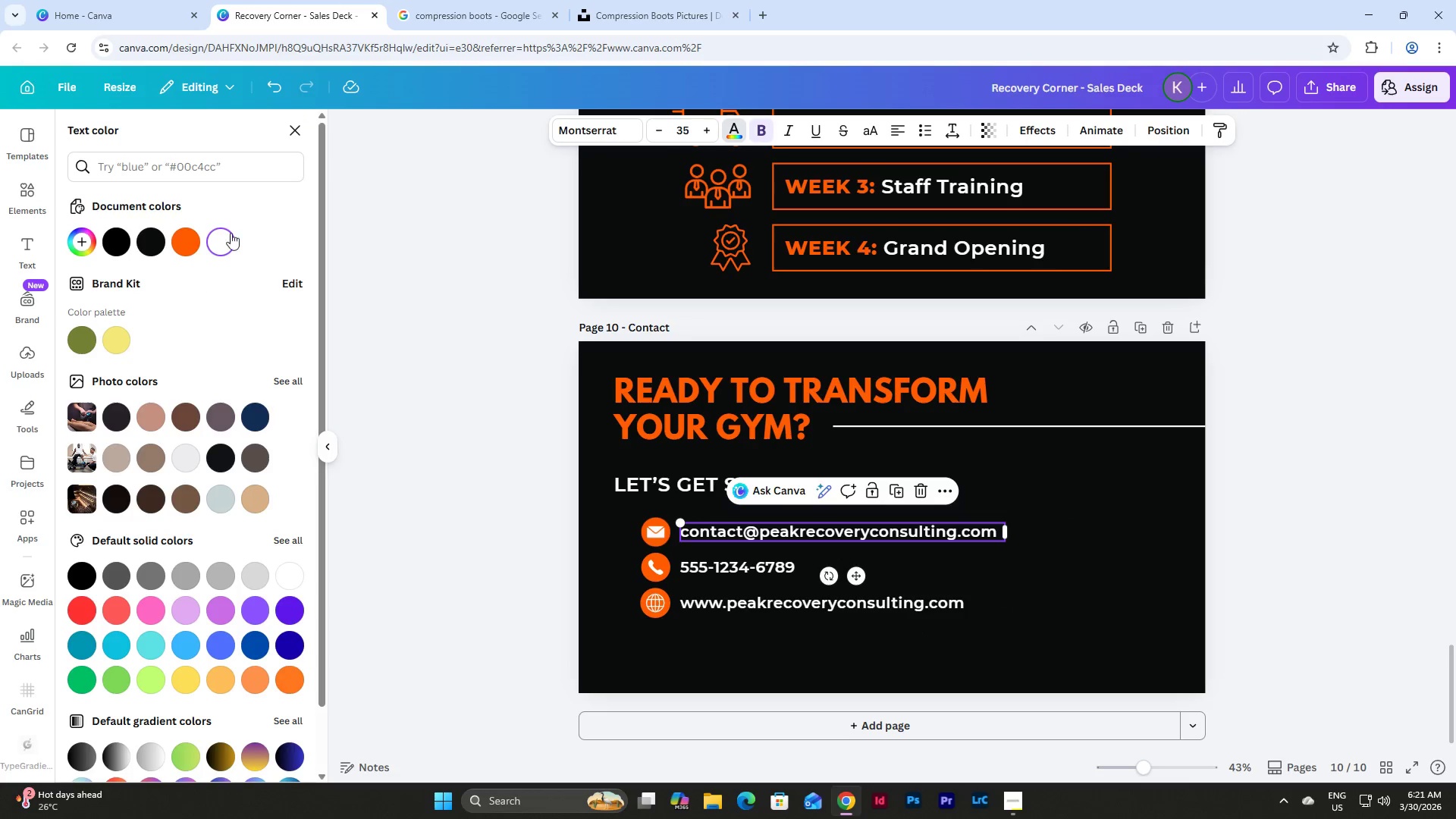 
left_click([186, 247])
 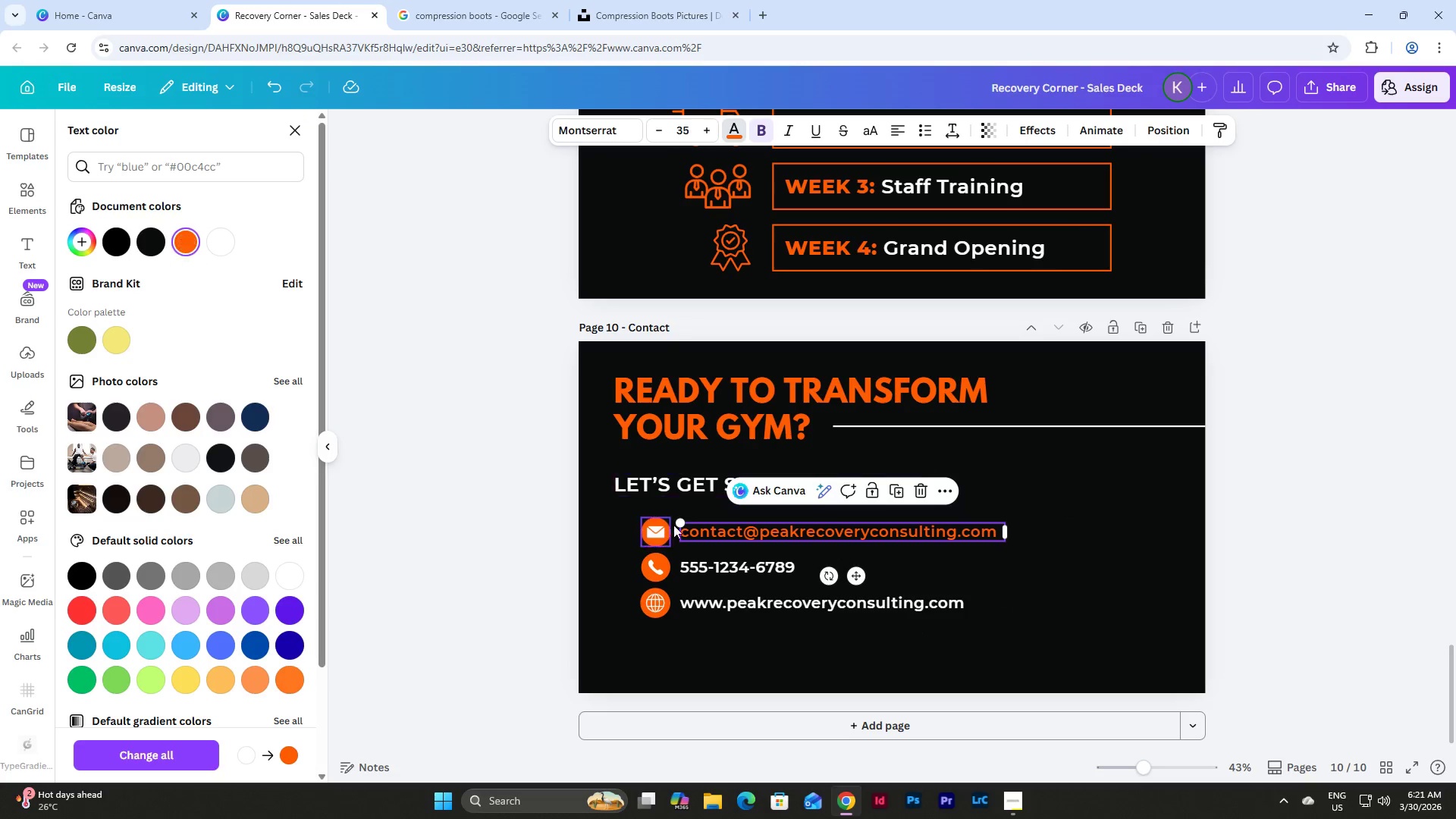 
left_click([723, 564])
 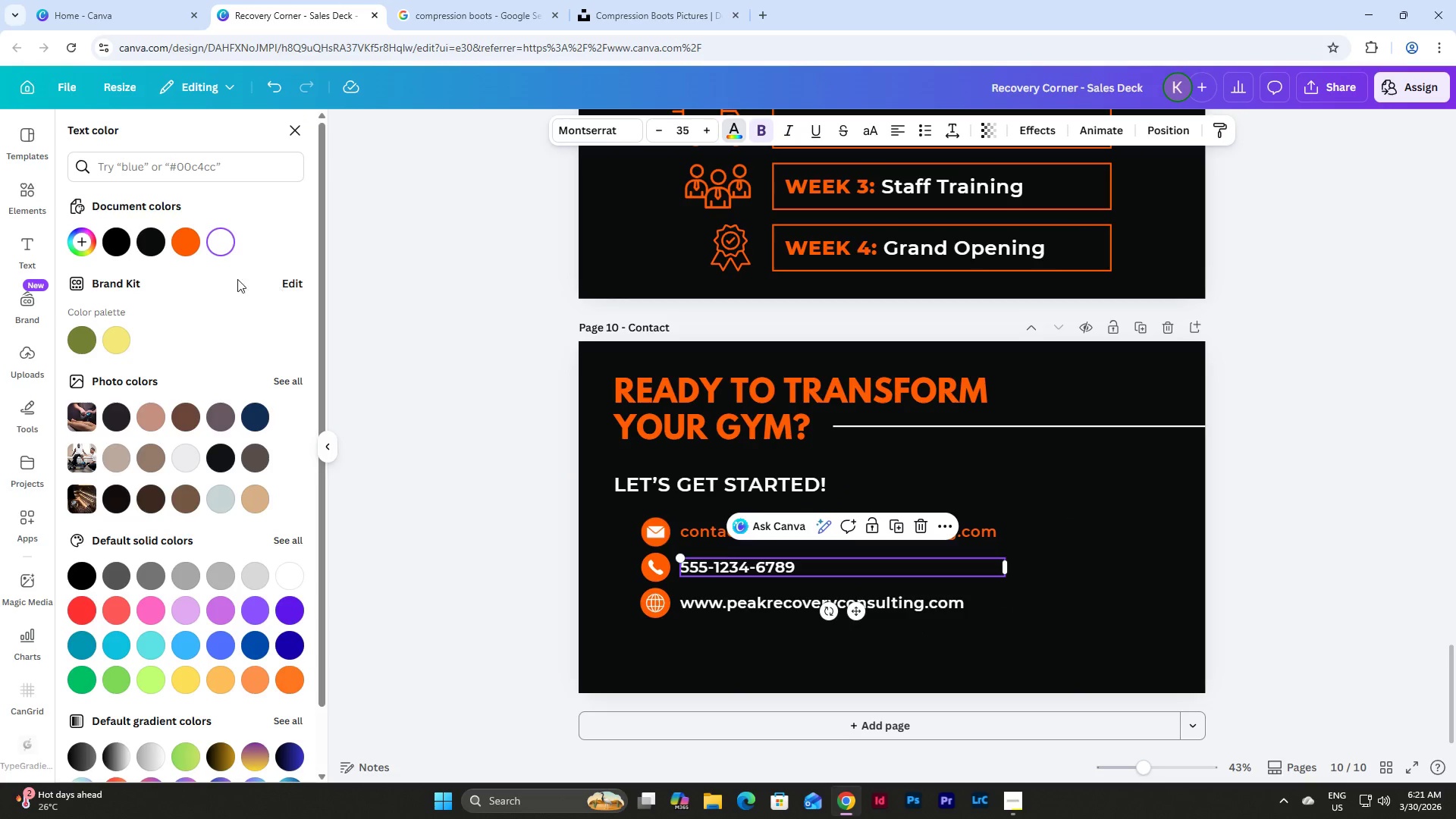 
left_click([182, 242])
 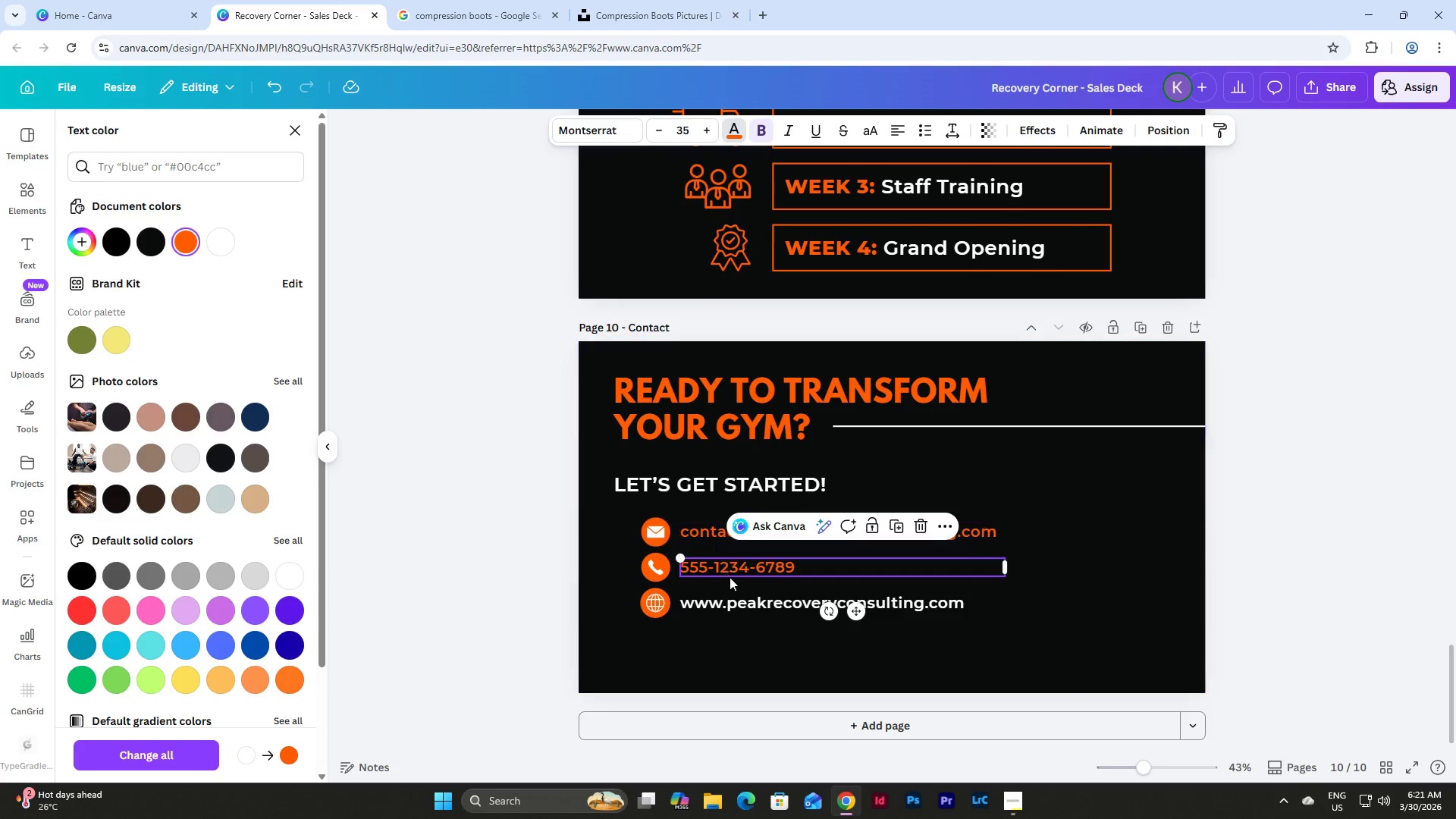 
left_click([734, 597])
 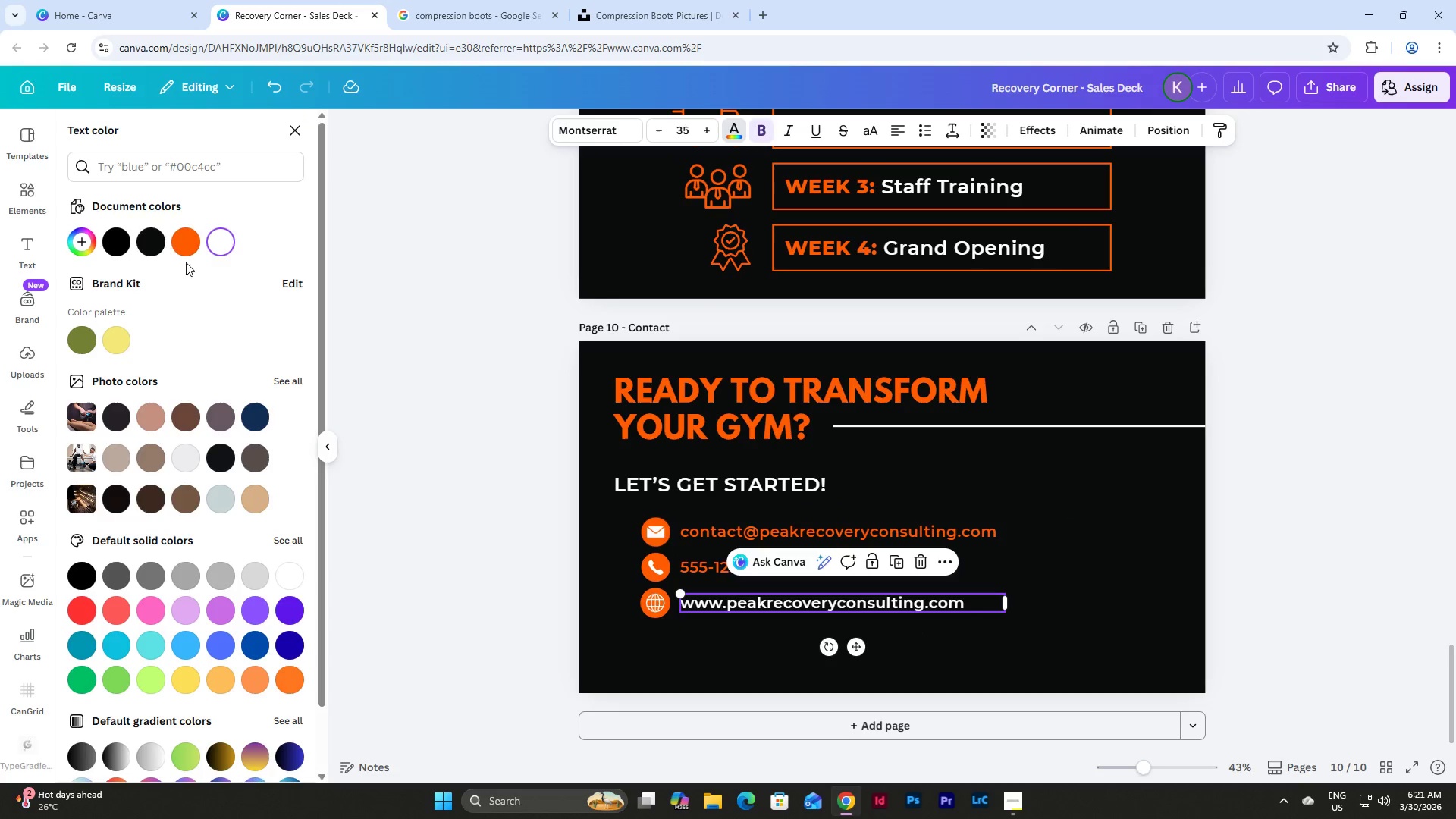 
left_click([180, 242])
 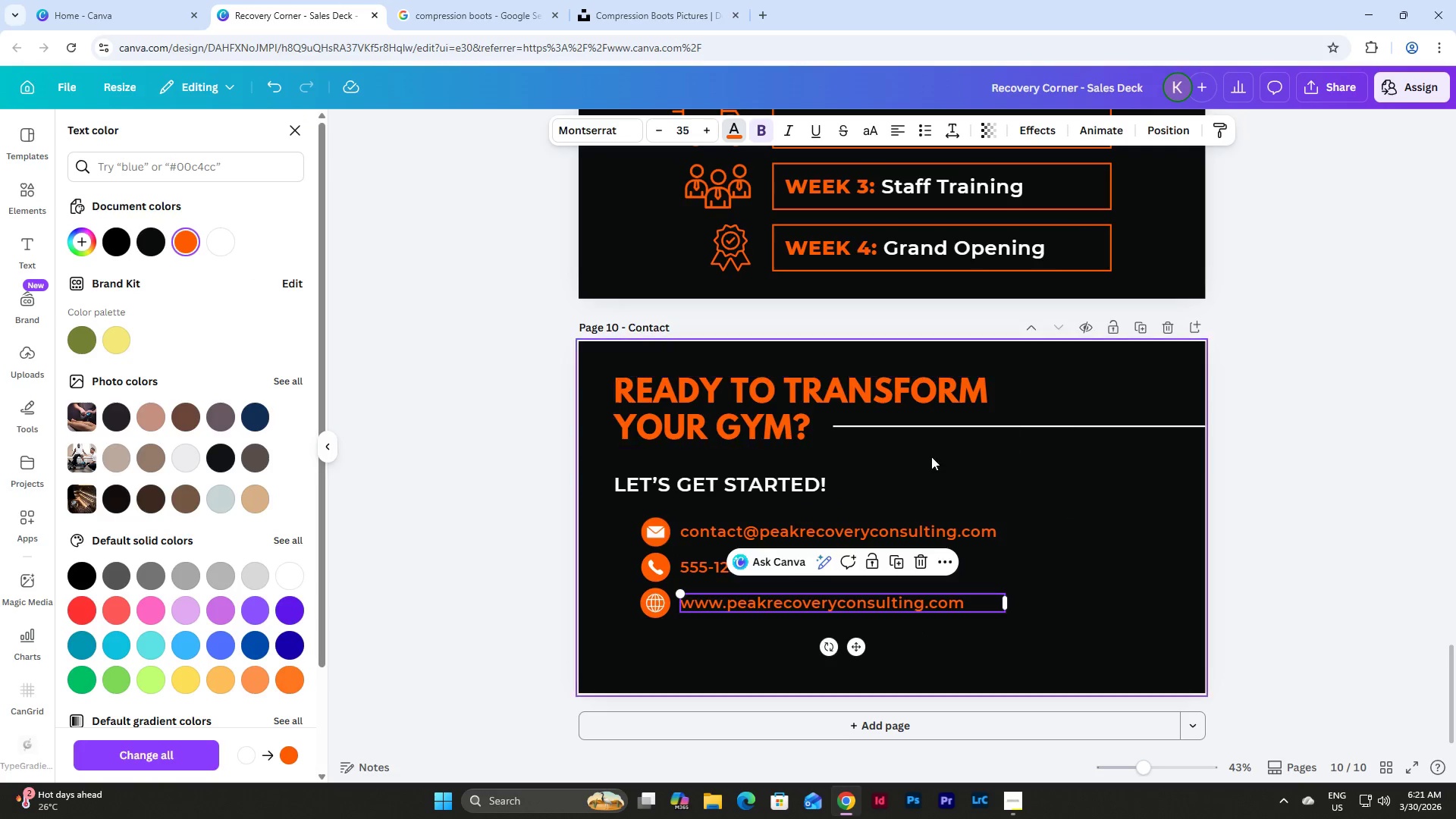 
left_click([1070, 526])
 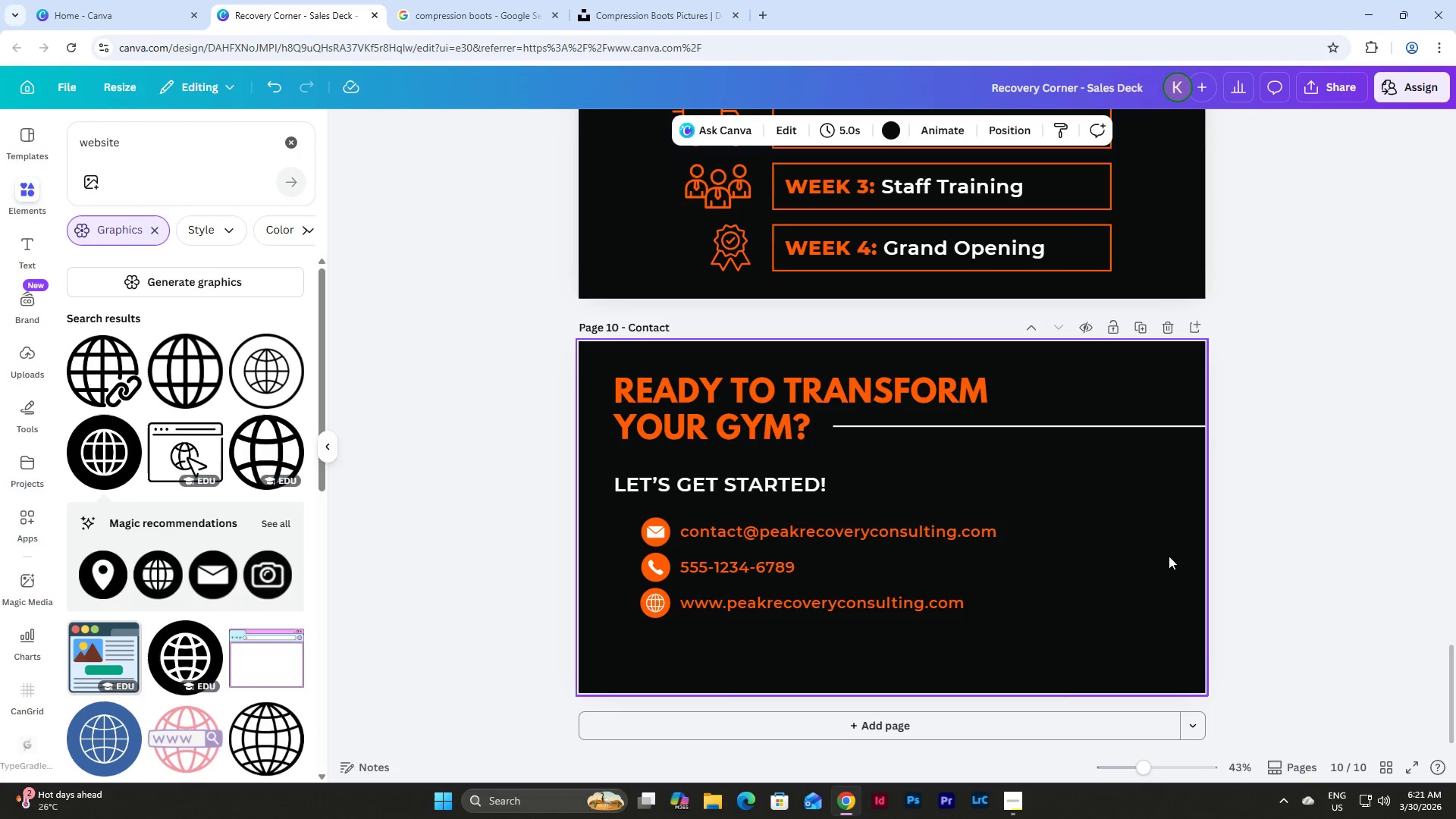 
scroll: coordinate [1175, 554], scroll_direction: none, amount: 0.0
 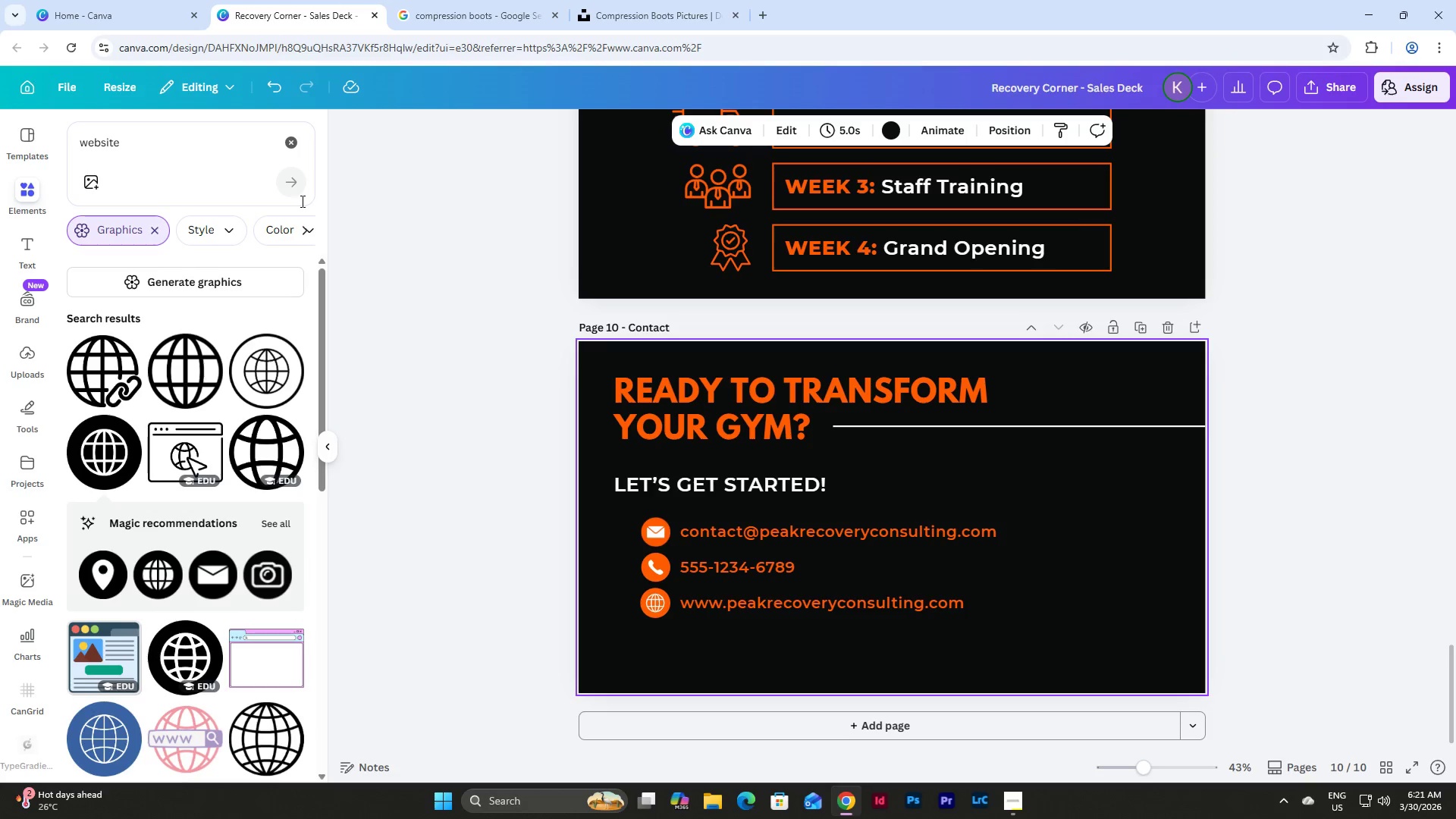 
left_click([293, 147])
 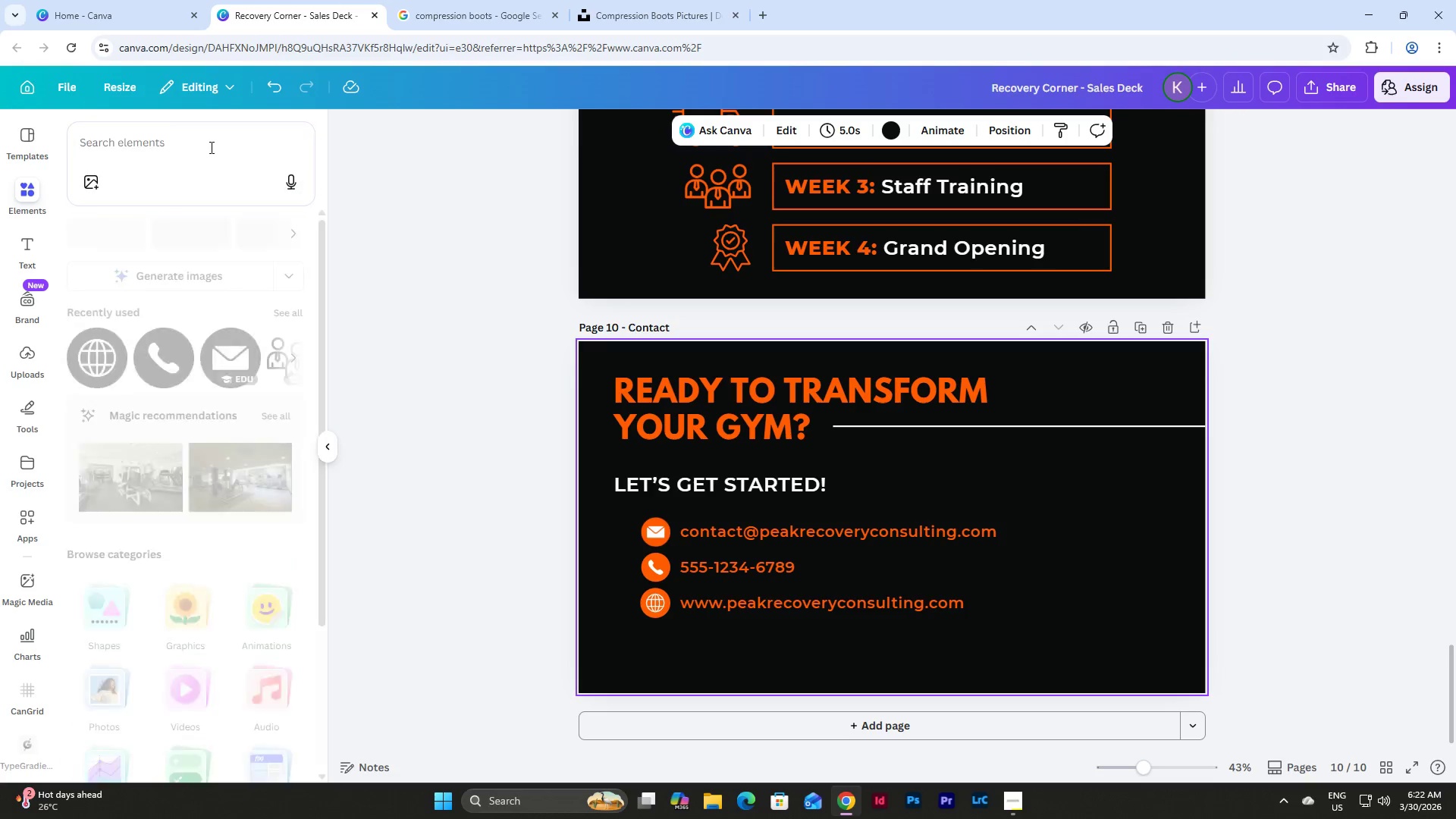 
left_click([203, 147])
 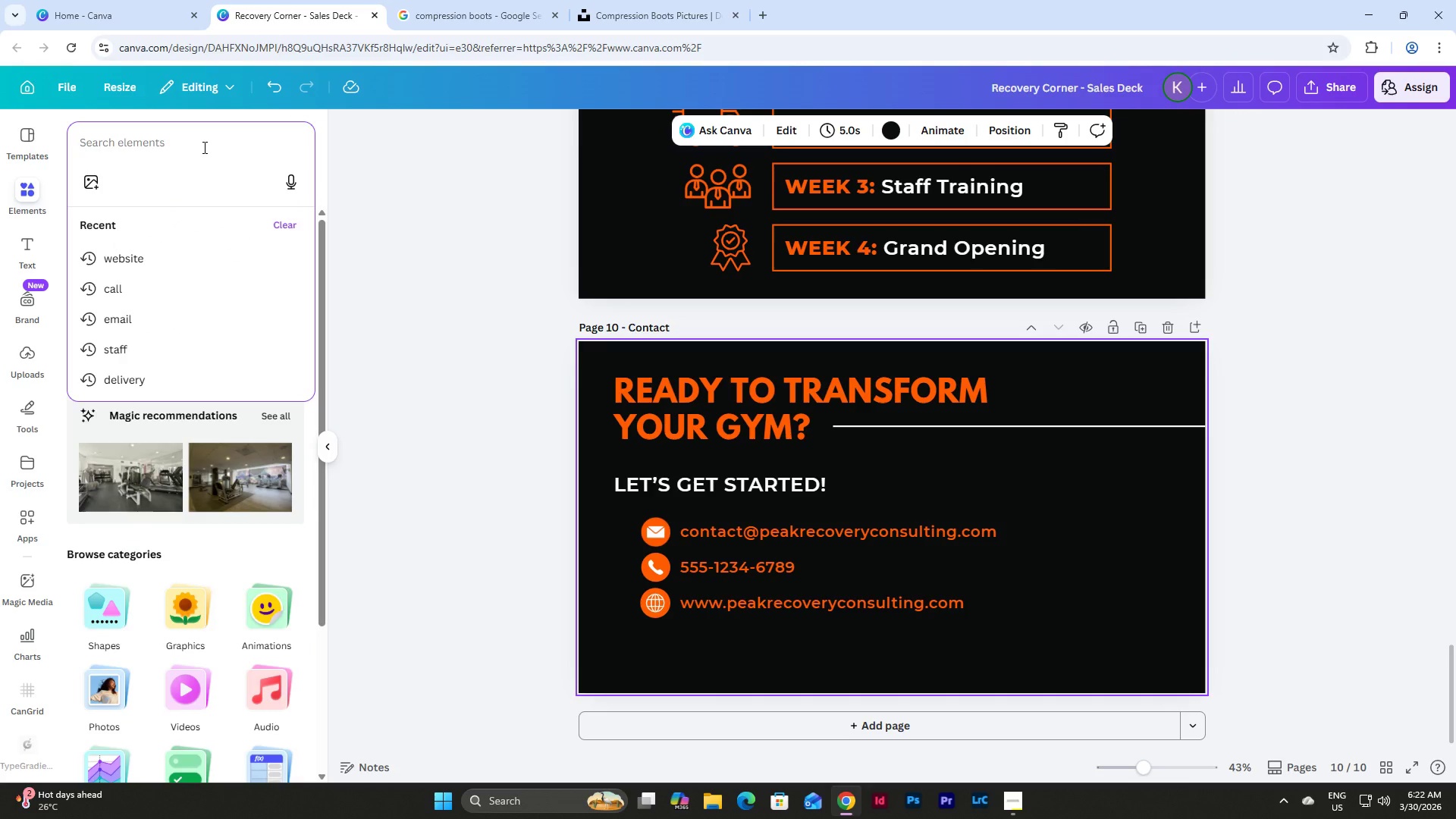 
type(gymn peo)
key(Backspace)
key(Backspace)
key(Backspace)
key(Backspace)
key(Backspace)
type( po)
key(Backspace)
type(eople)
 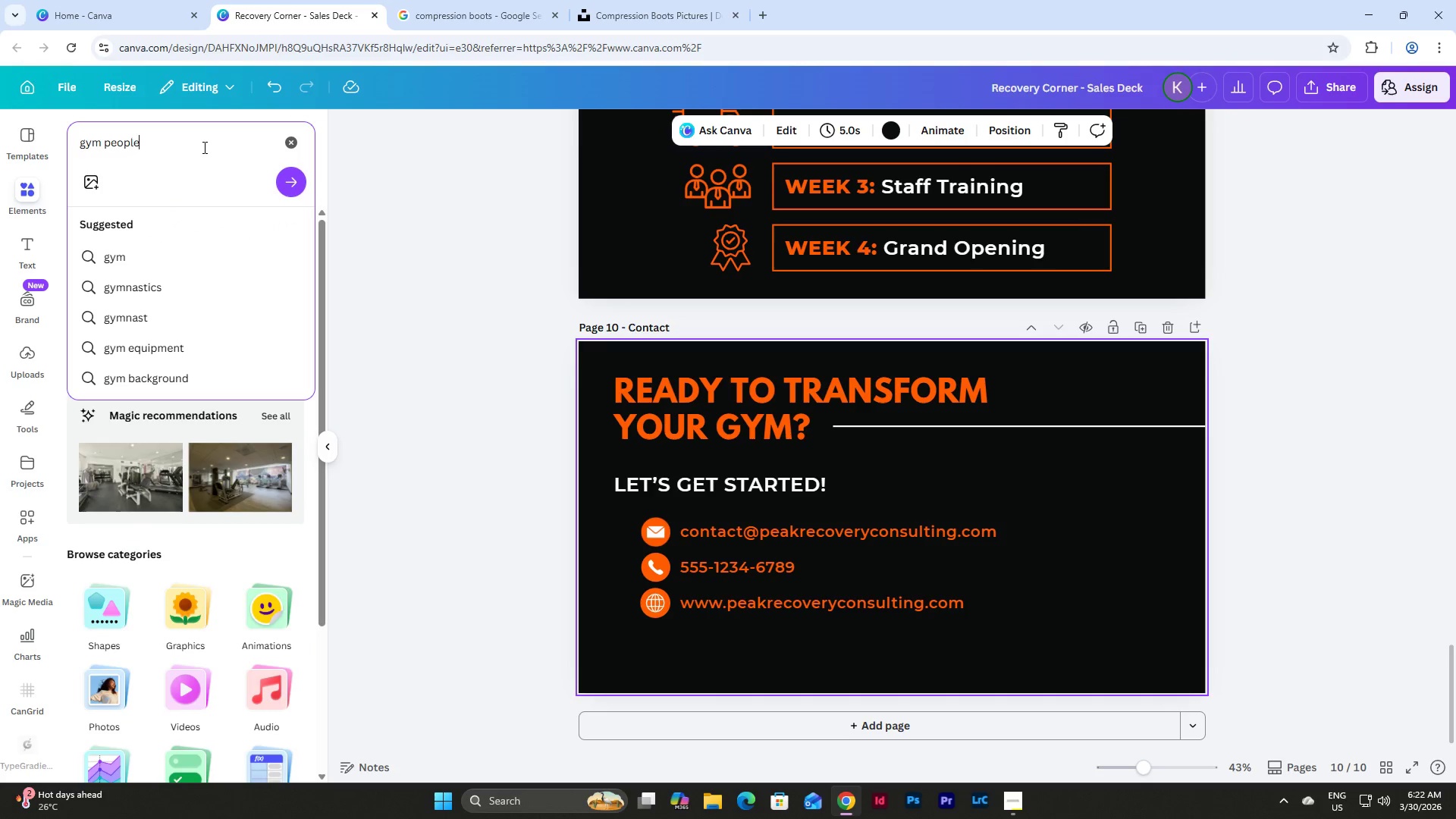 
key(Enter)
 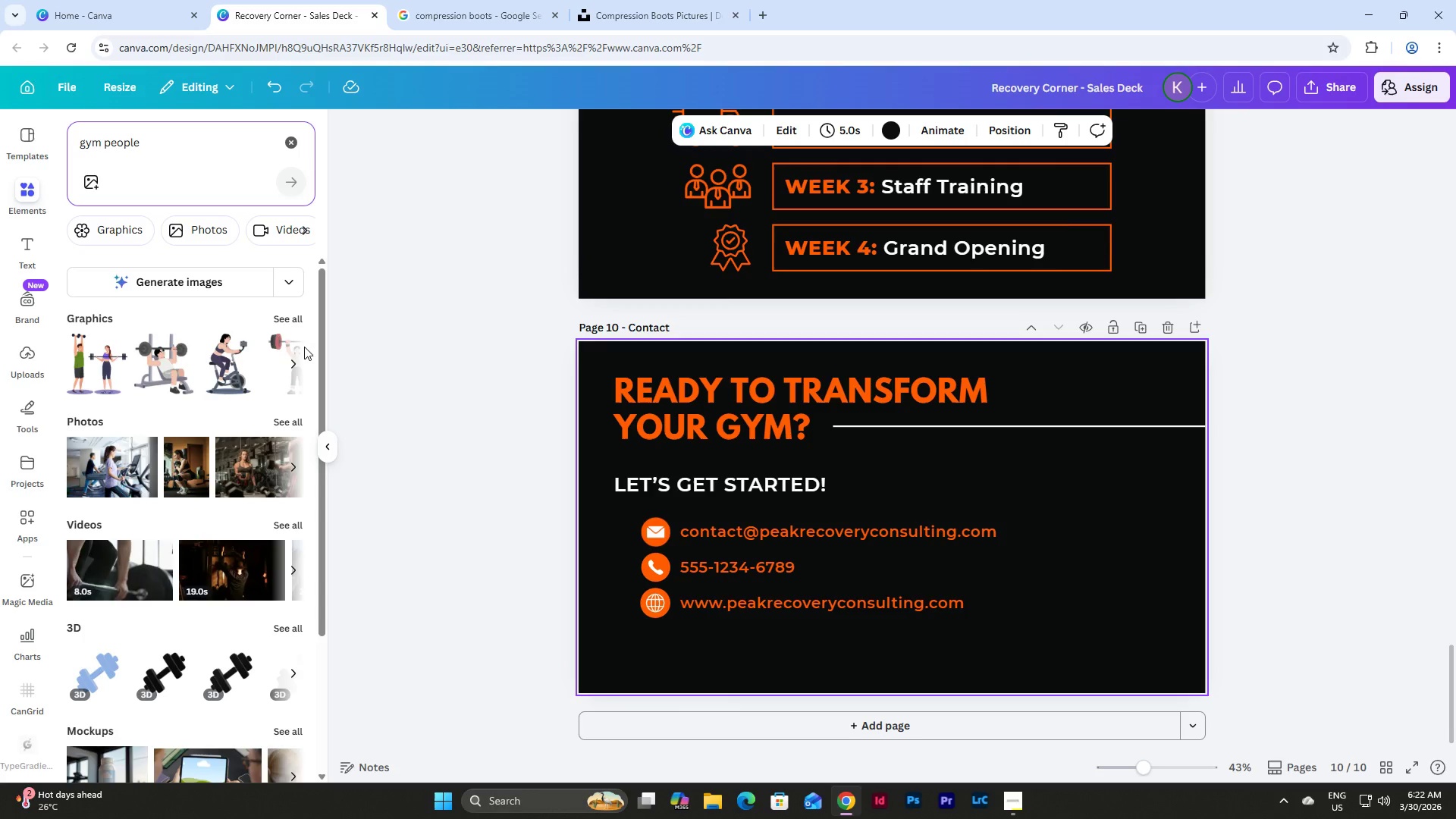 
left_click([284, 422])
 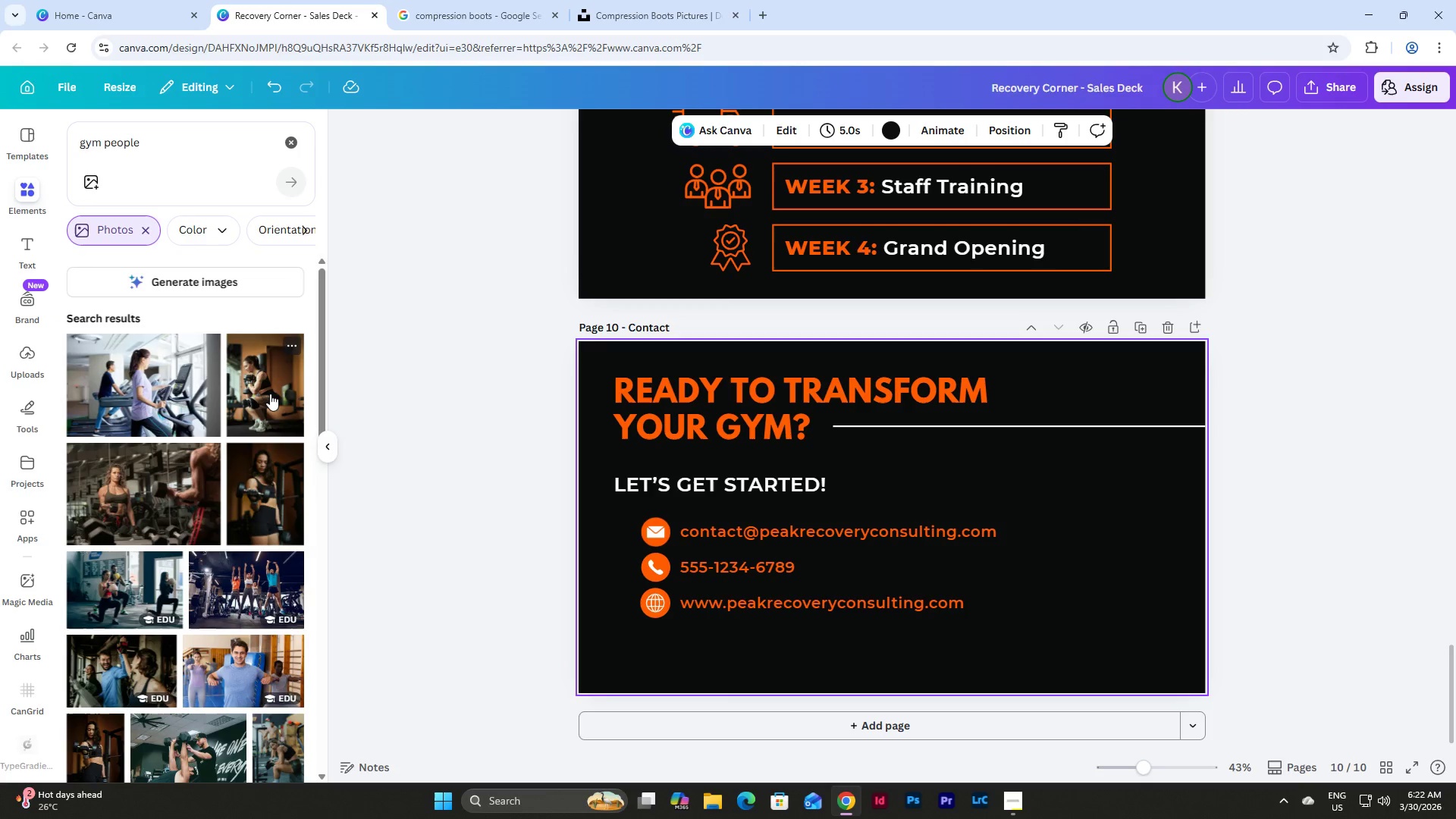 
scroll: coordinate [271, 388], scroll_direction: down, amount: 1.0
 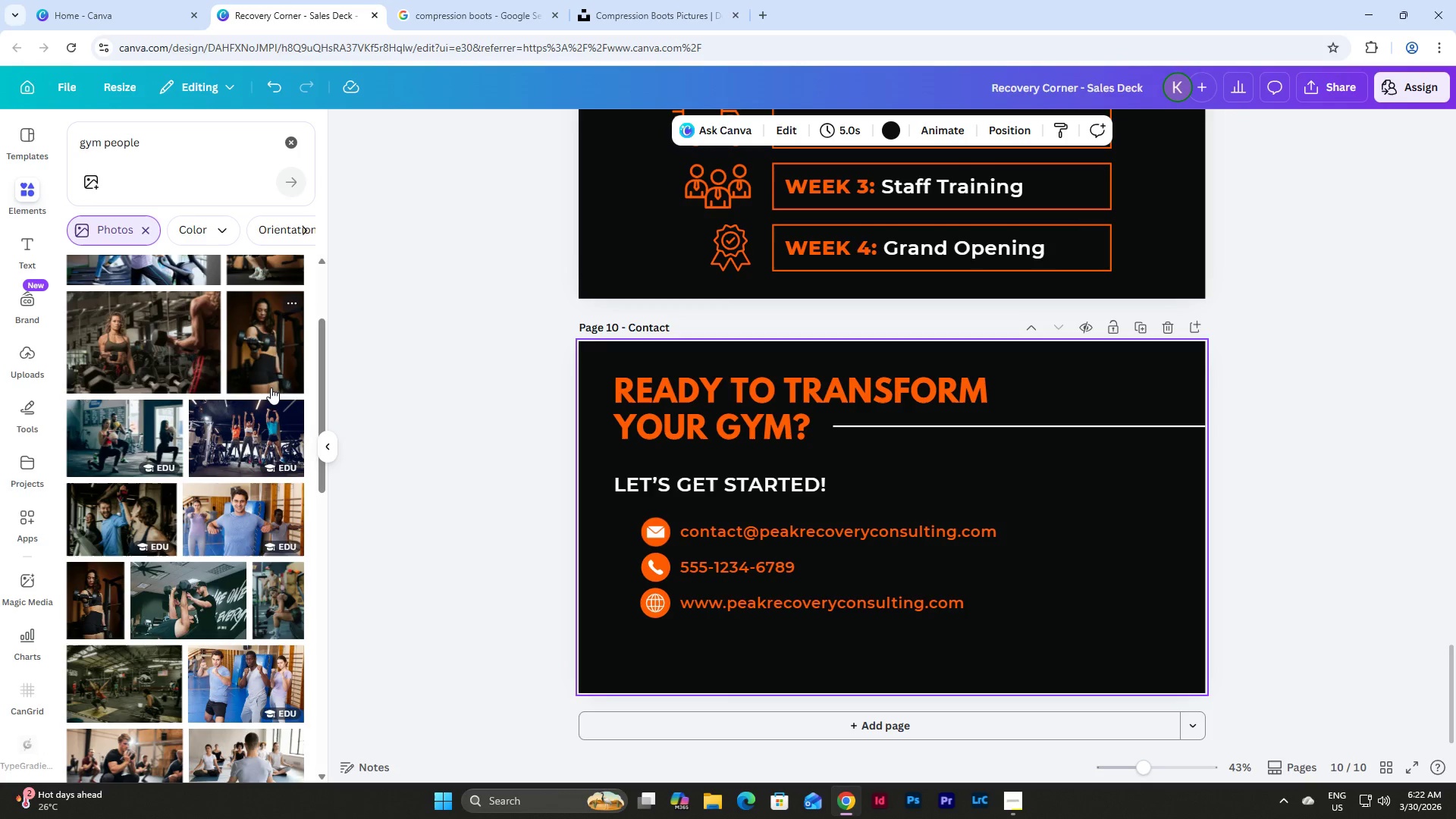 
left_click([113, 692])
 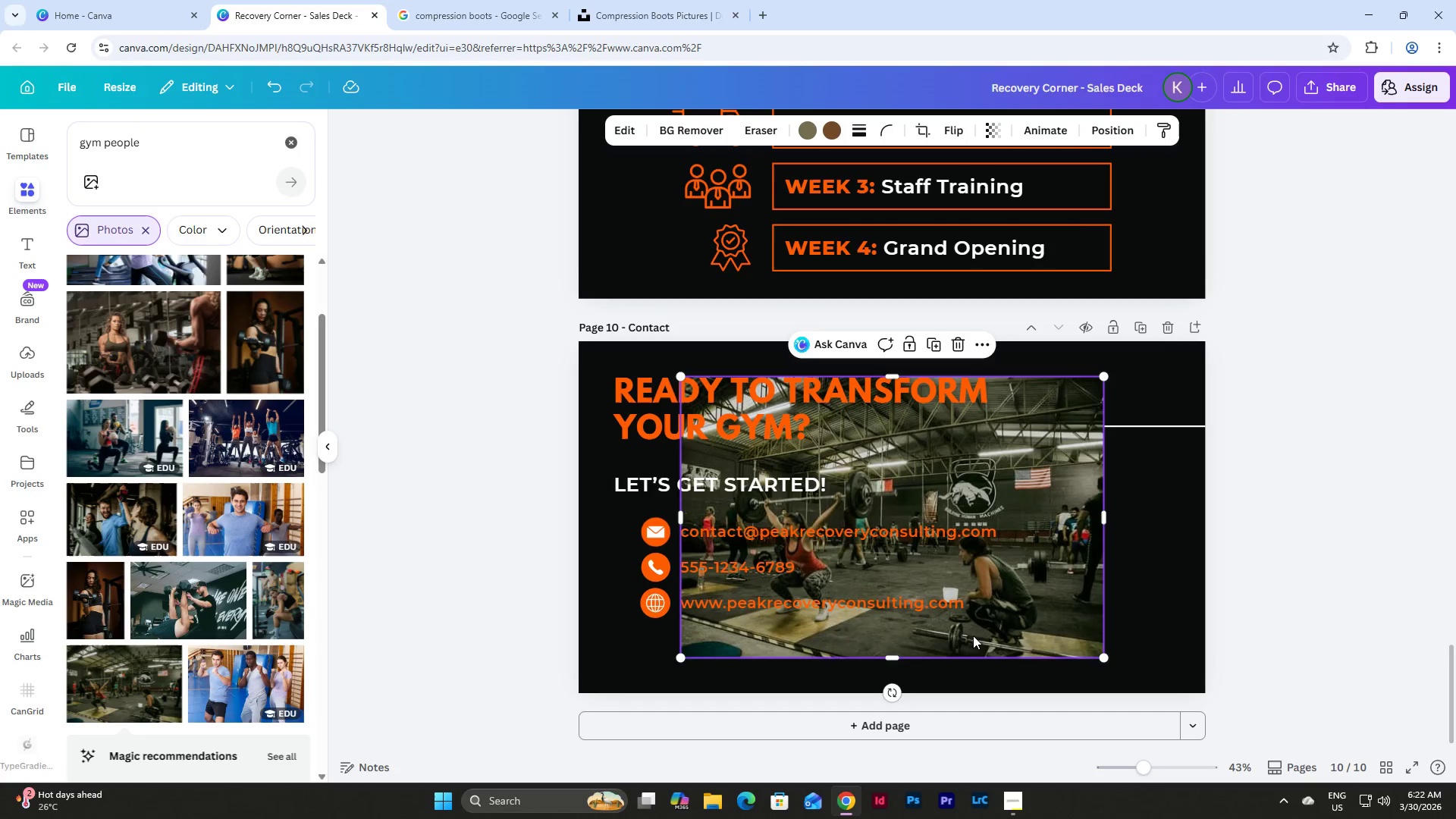 
left_click_drag(start_coordinate=[1041, 588], to_coordinate=[1144, 623])
 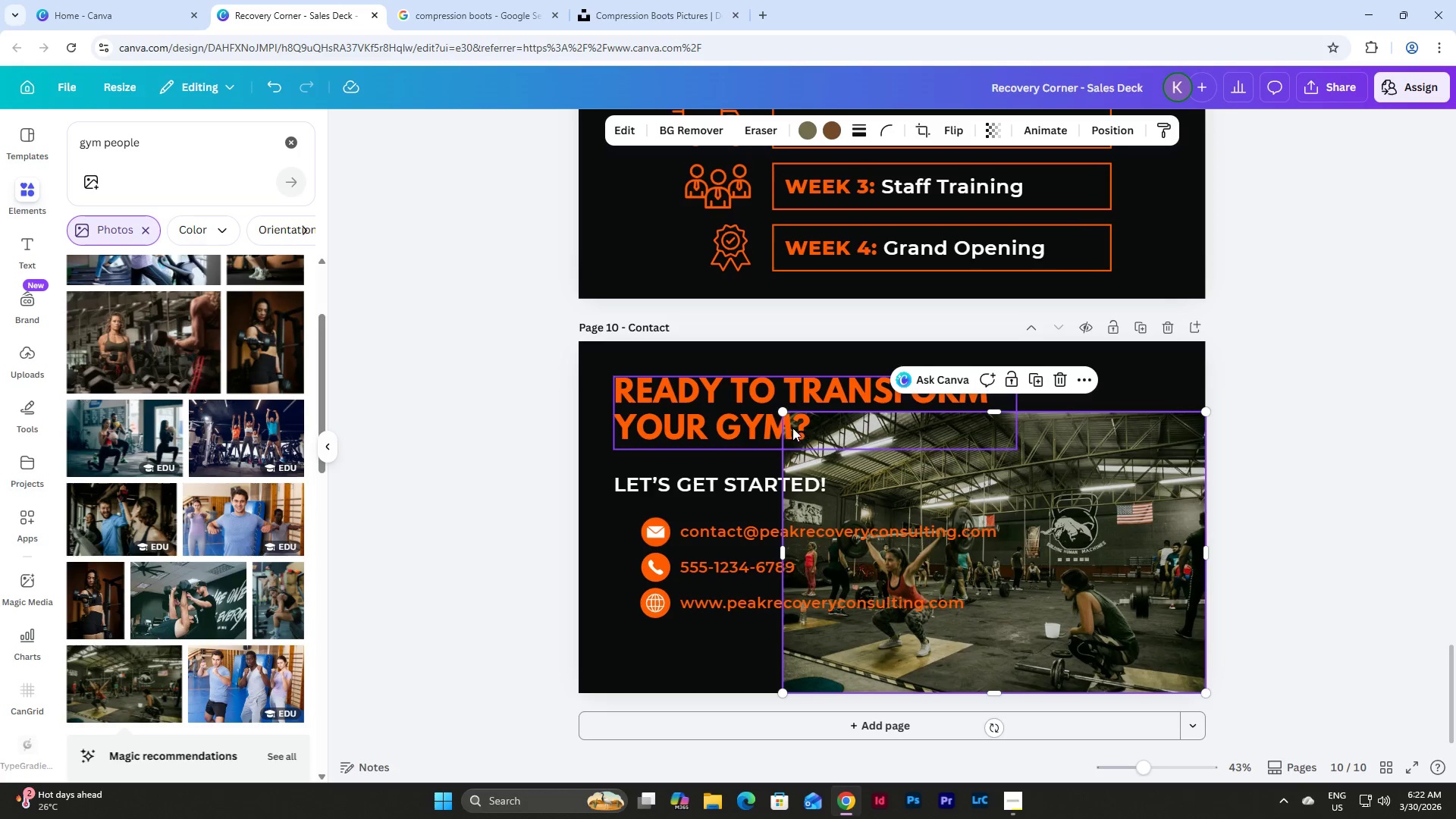 
left_click_drag(start_coordinate=[783, 414], to_coordinate=[1037, 488])
 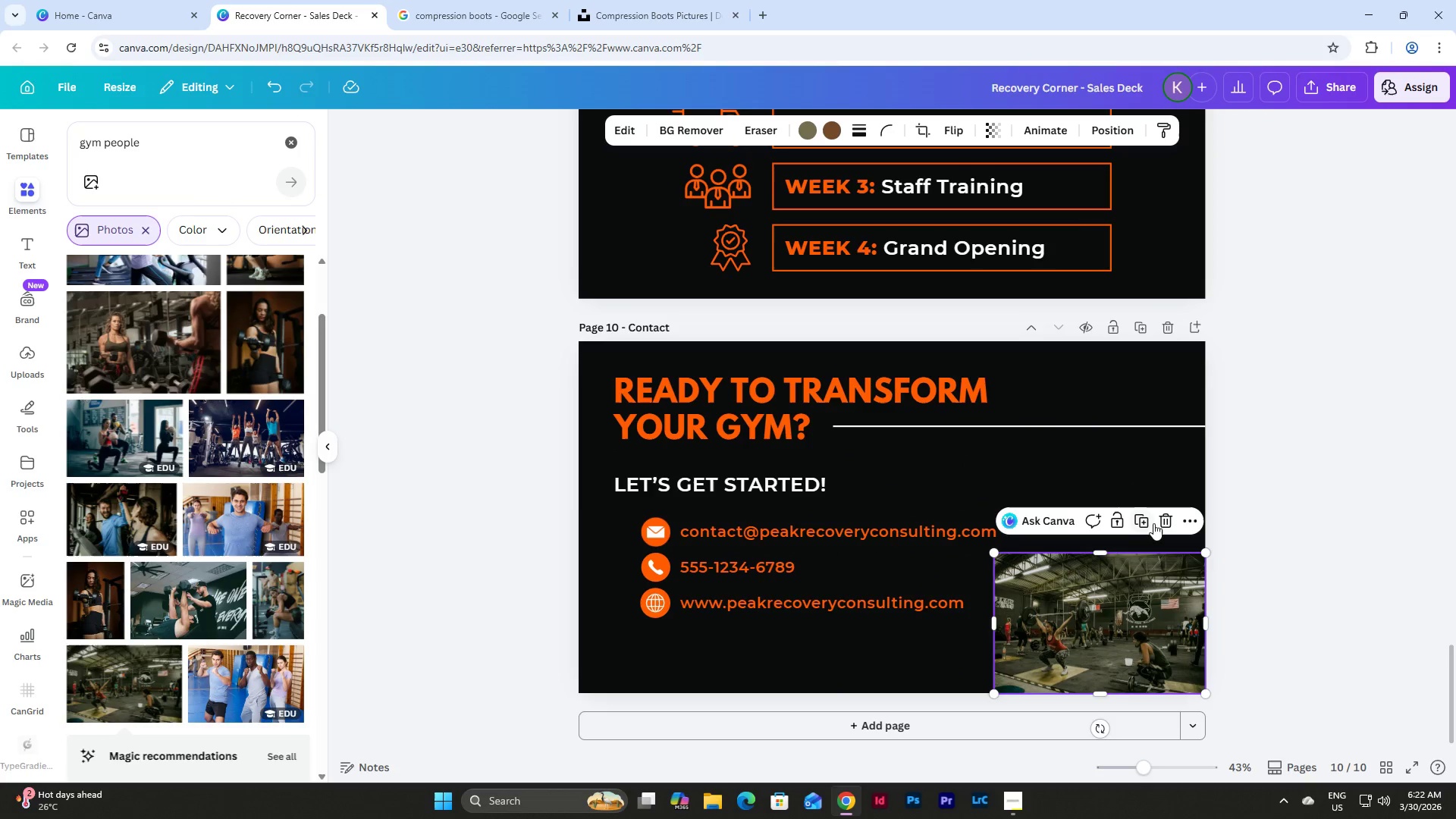 
left_click([1161, 518])
 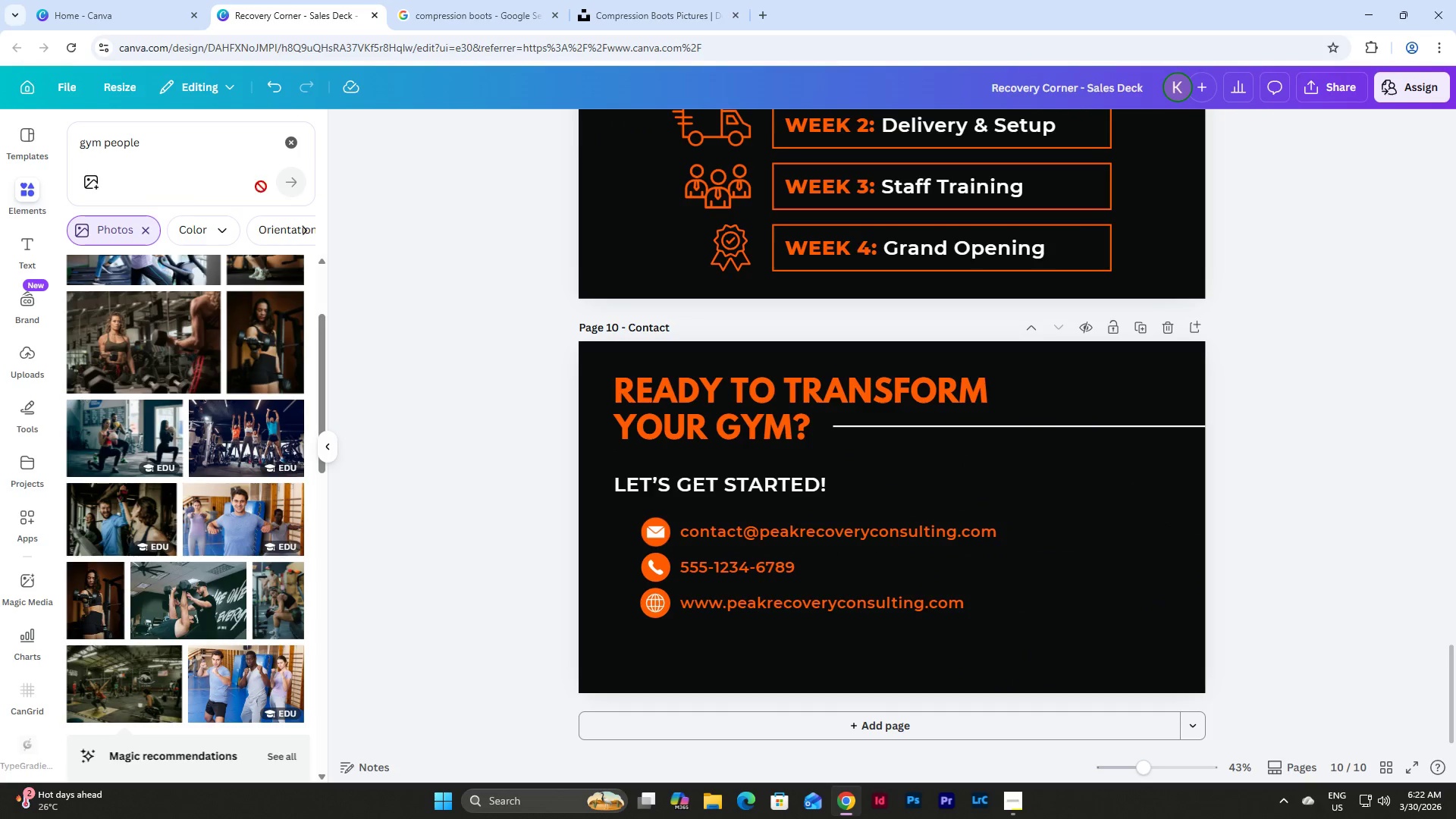 
left_click_drag(start_coordinate=[150, 155], to_coordinate=[55, 143])
 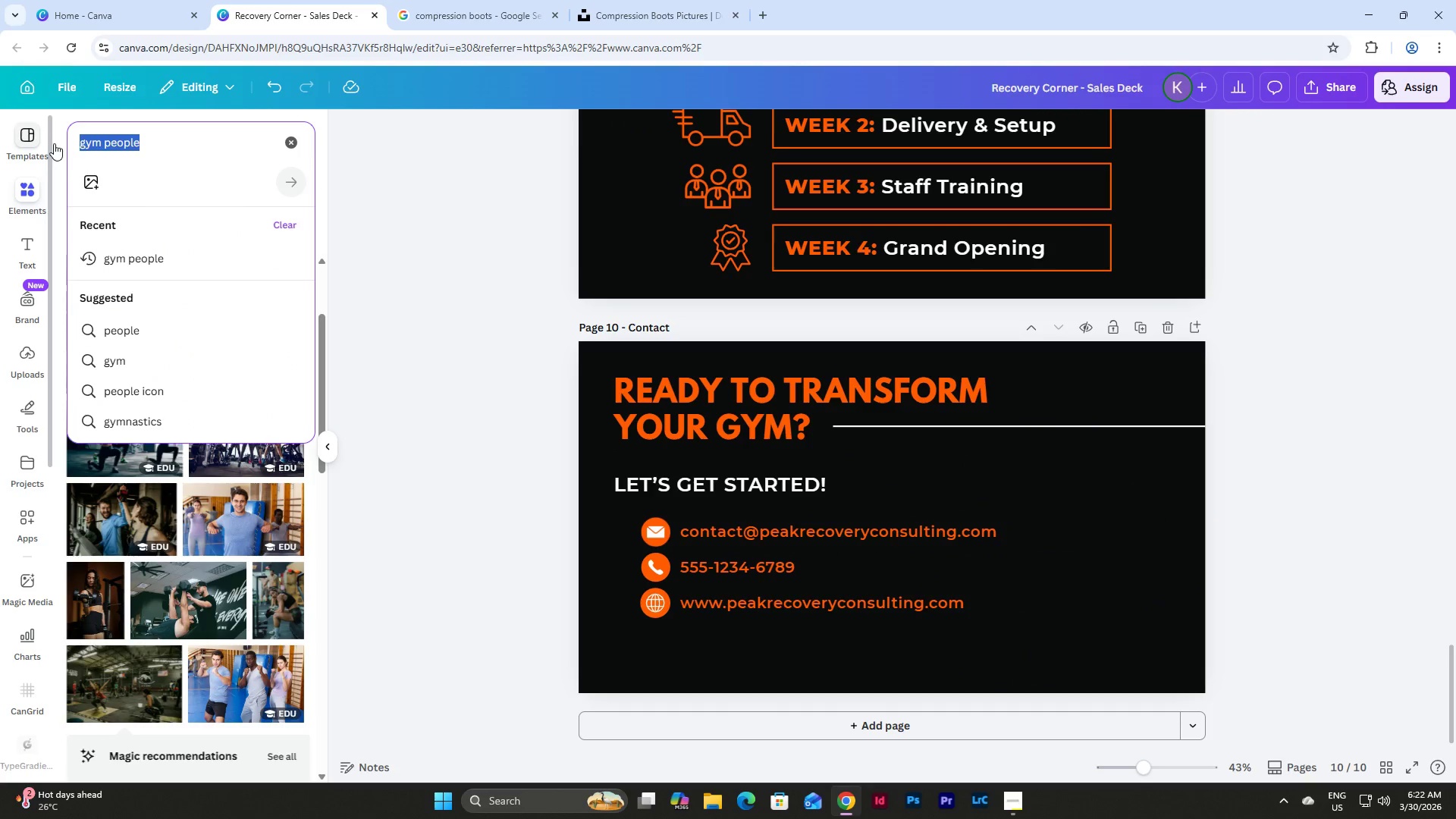 
type(fra)
 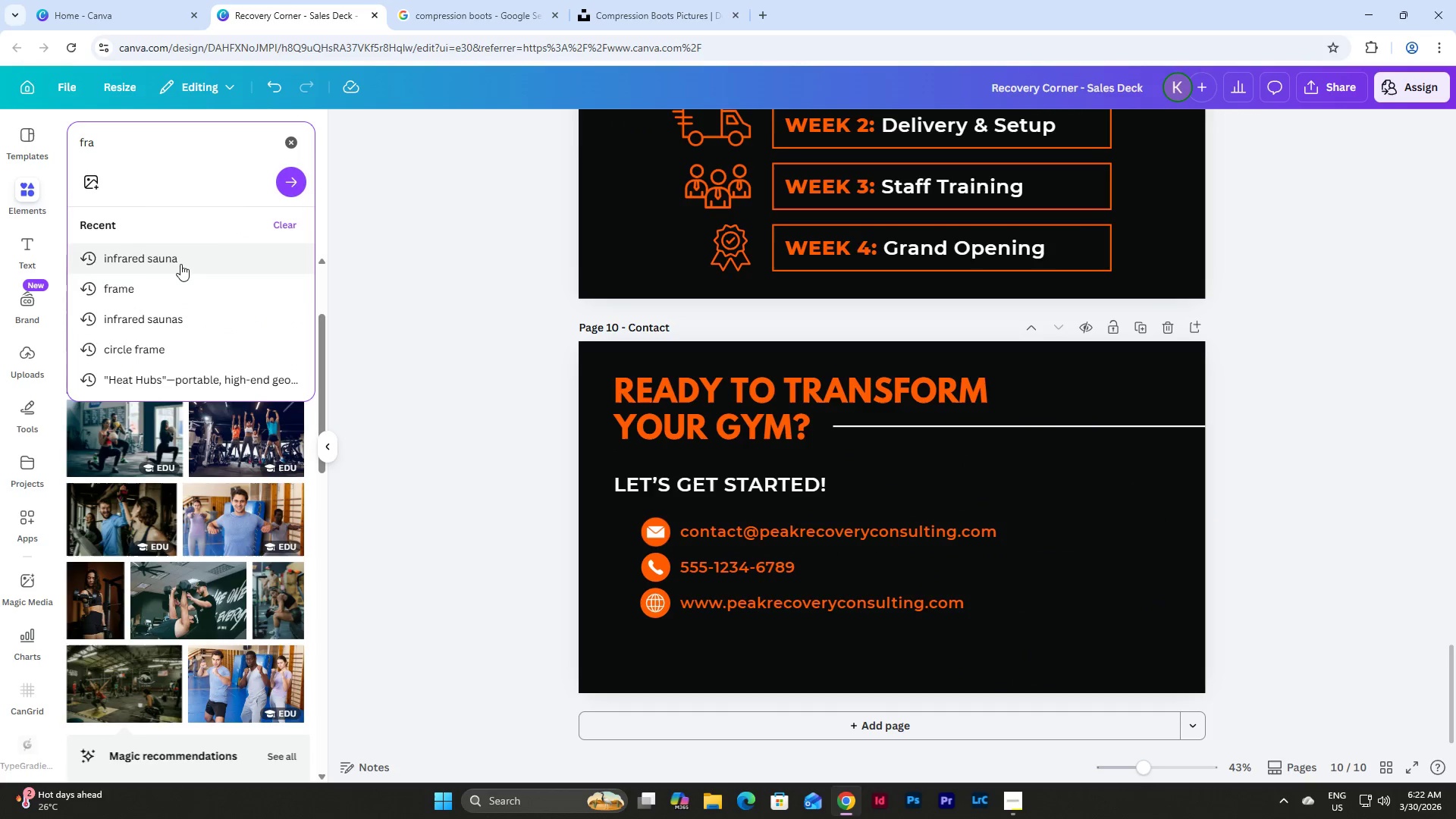 
left_click([161, 287])
 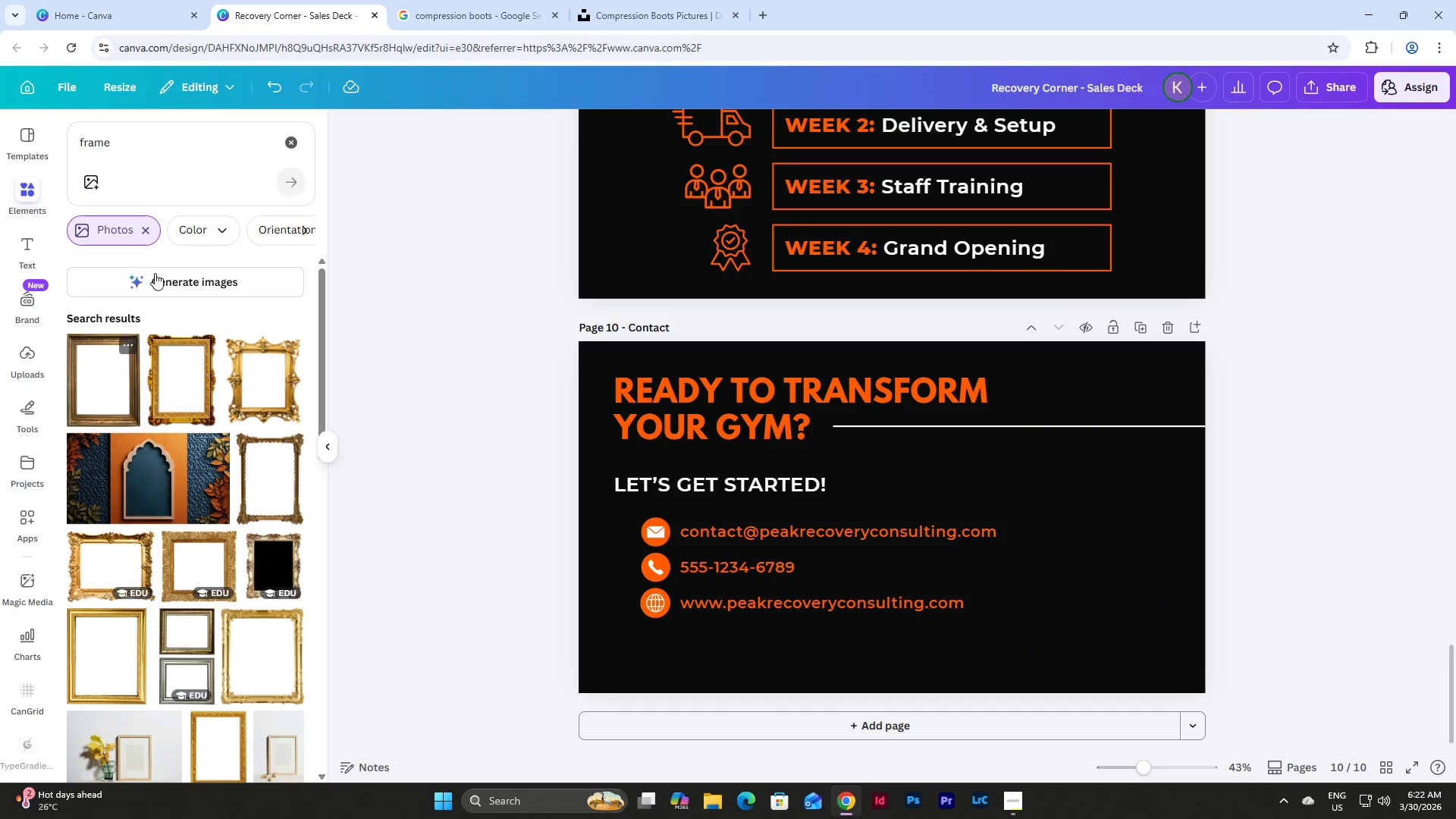 
left_click([148, 227])
 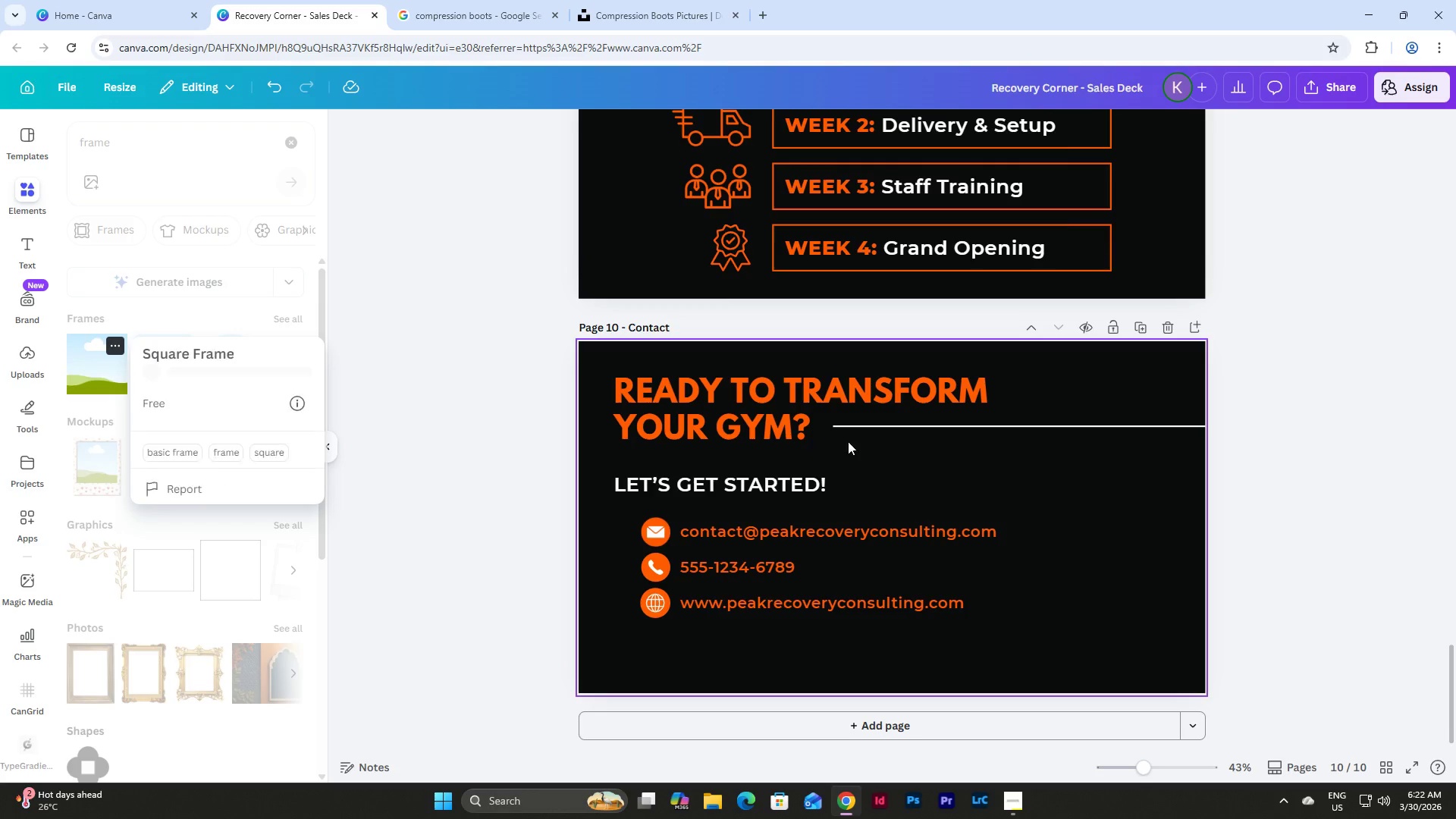 
left_click([92, 366])
 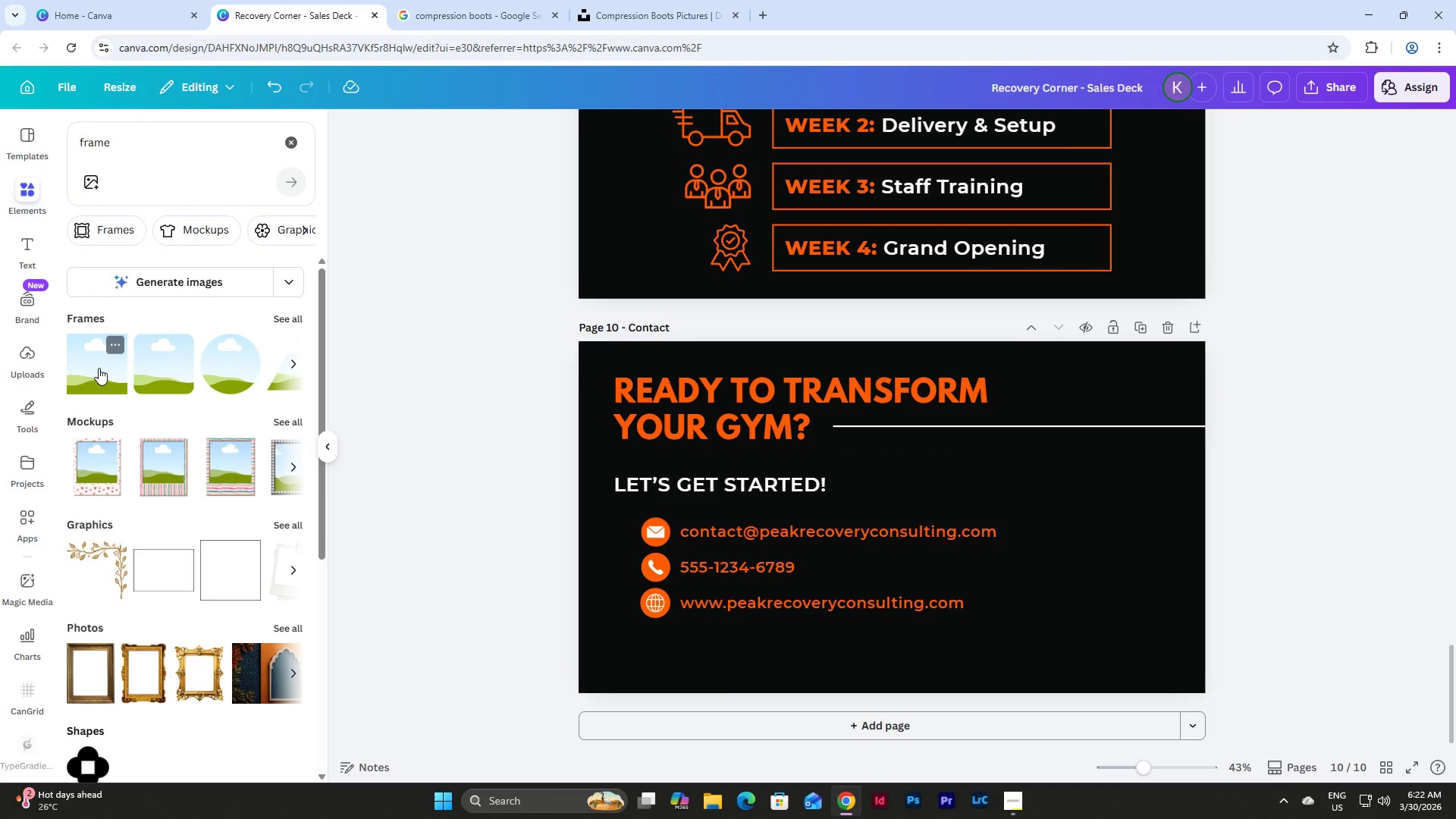 
left_click([99, 368])
 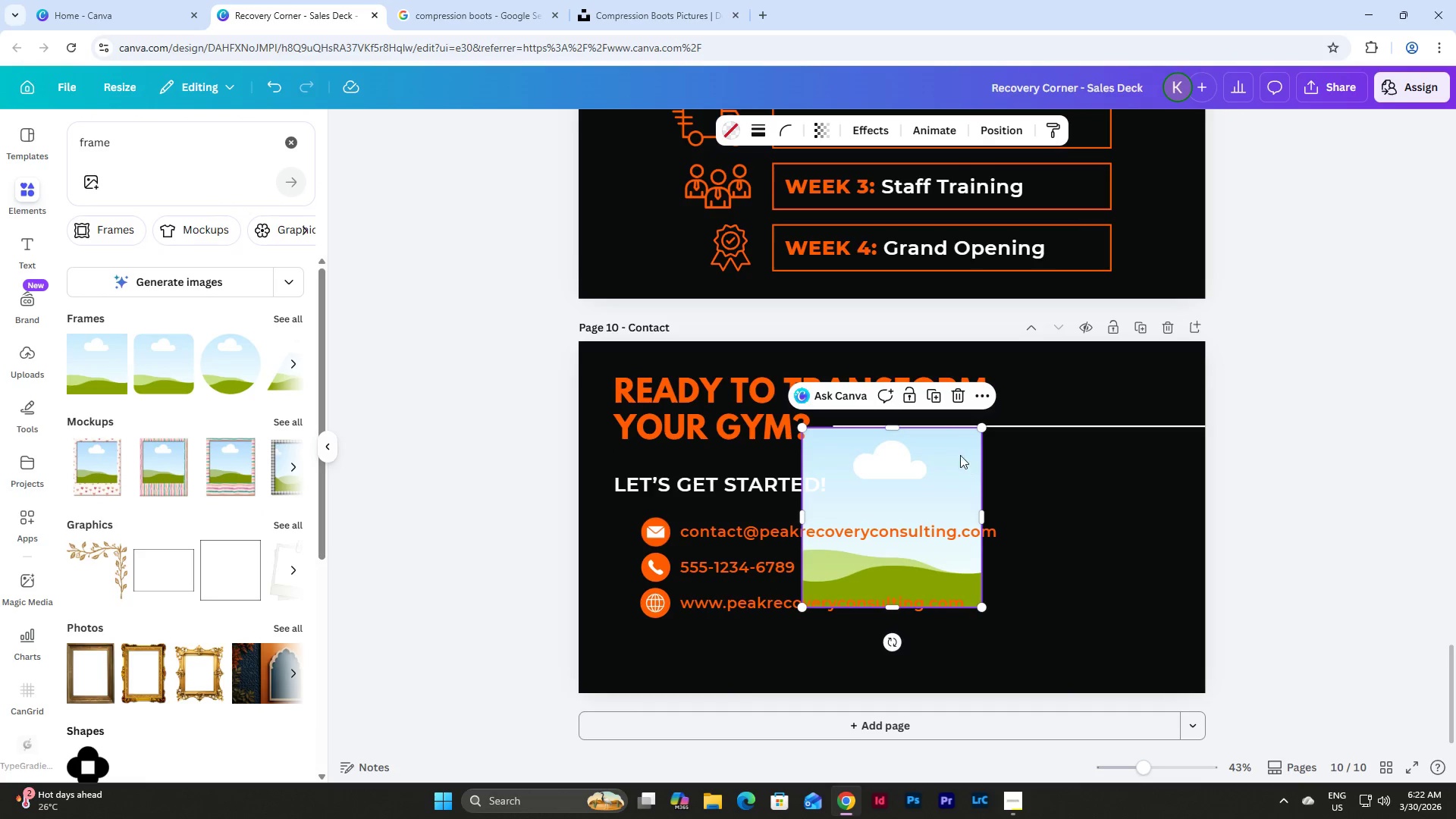 
left_click_drag(start_coordinate=[914, 463], to_coordinate=[1135, 463])
 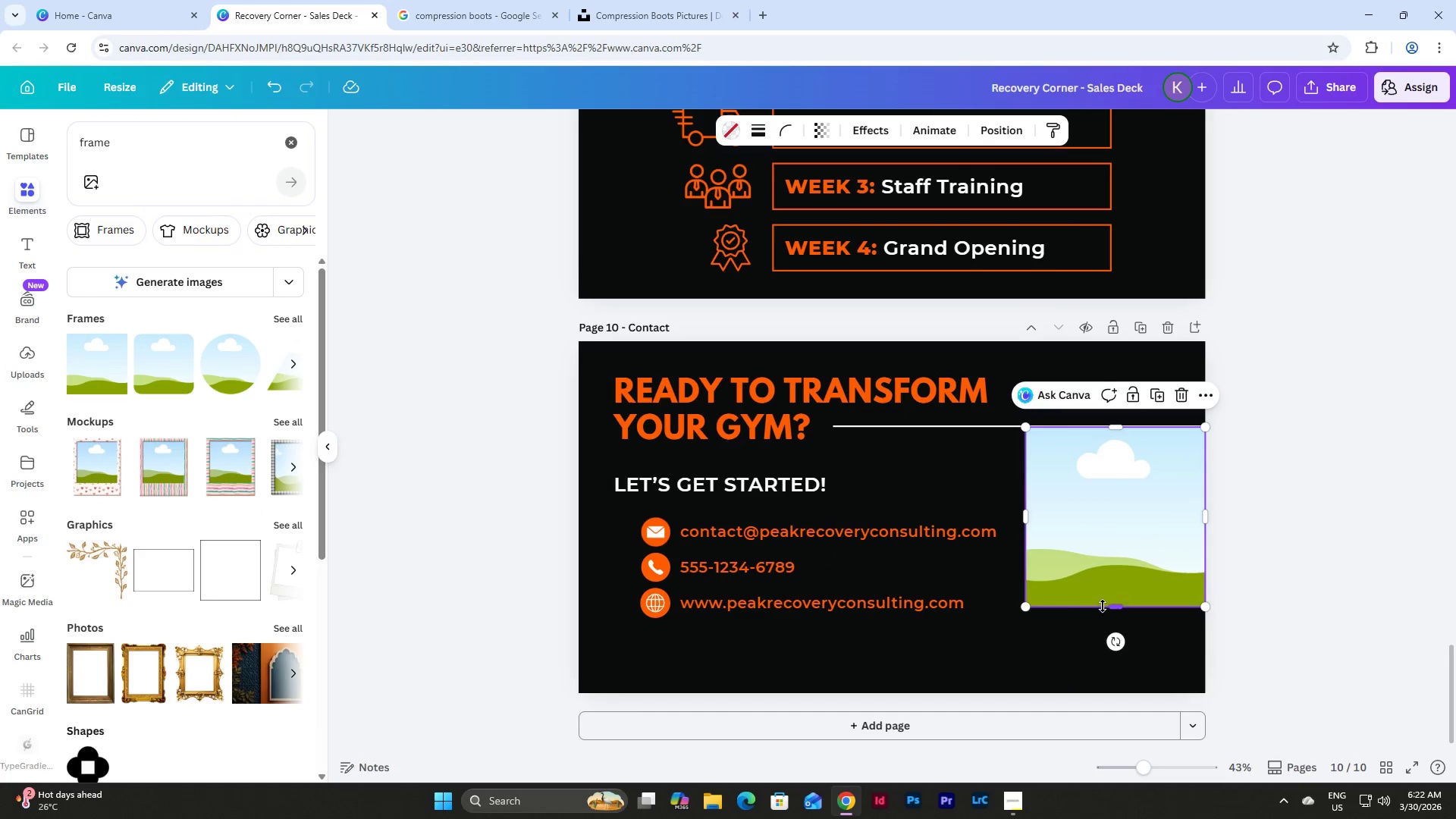 
left_click_drag(start_coordinate=[1110, 604], to_coordinate=[1119, 689])
 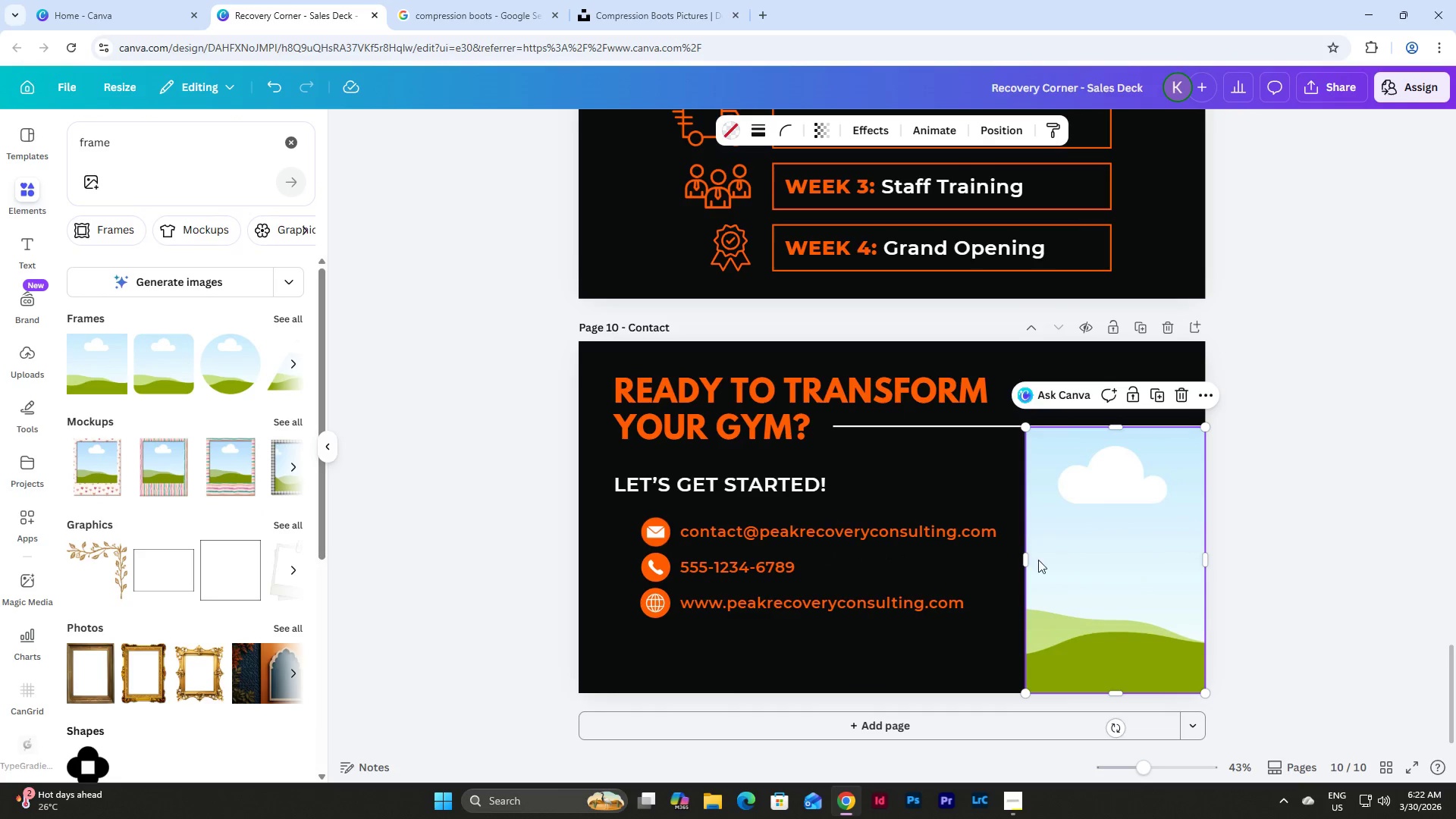 
left_click([1270, 503])
 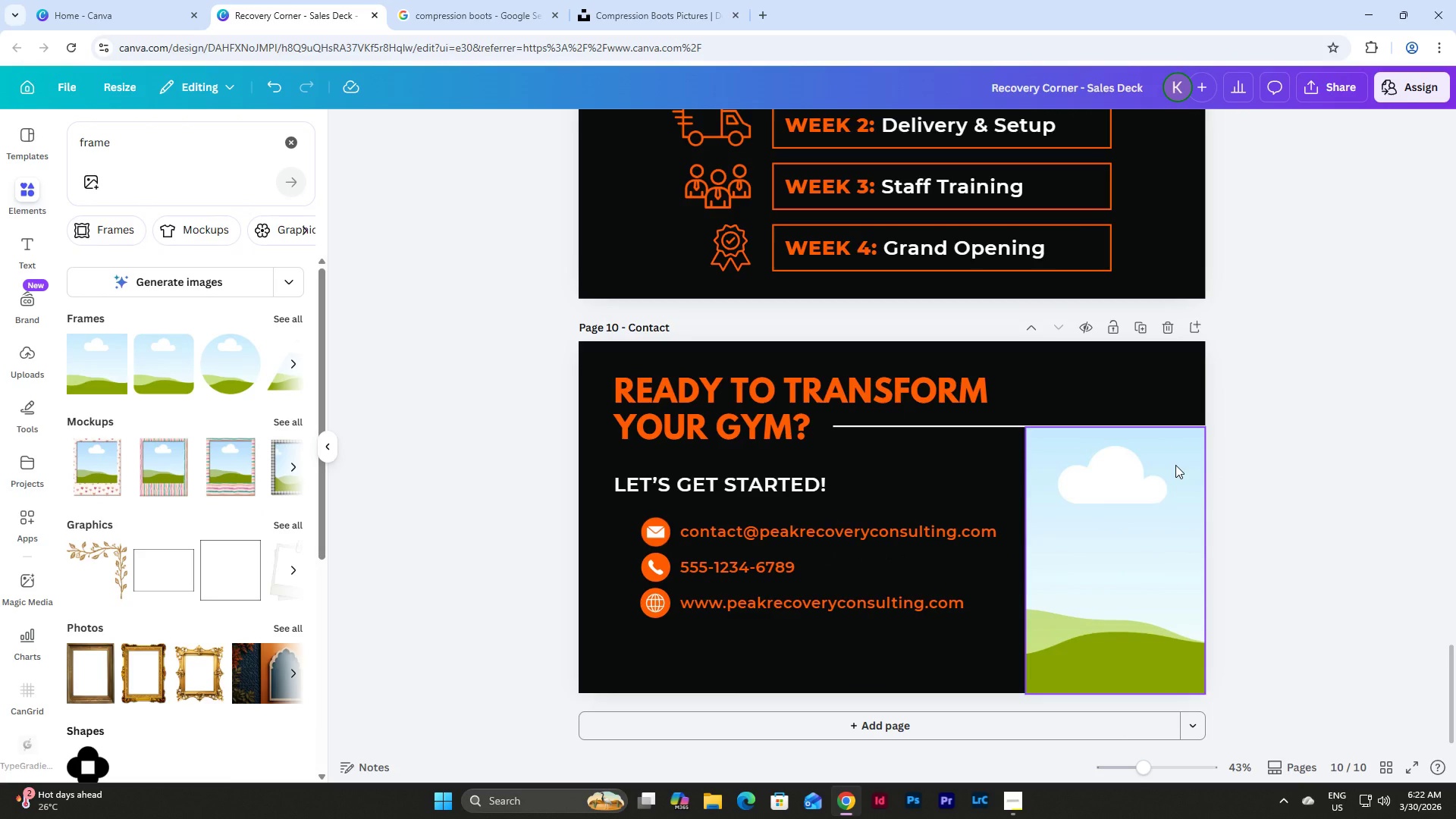 
double_click([1277, 462])
 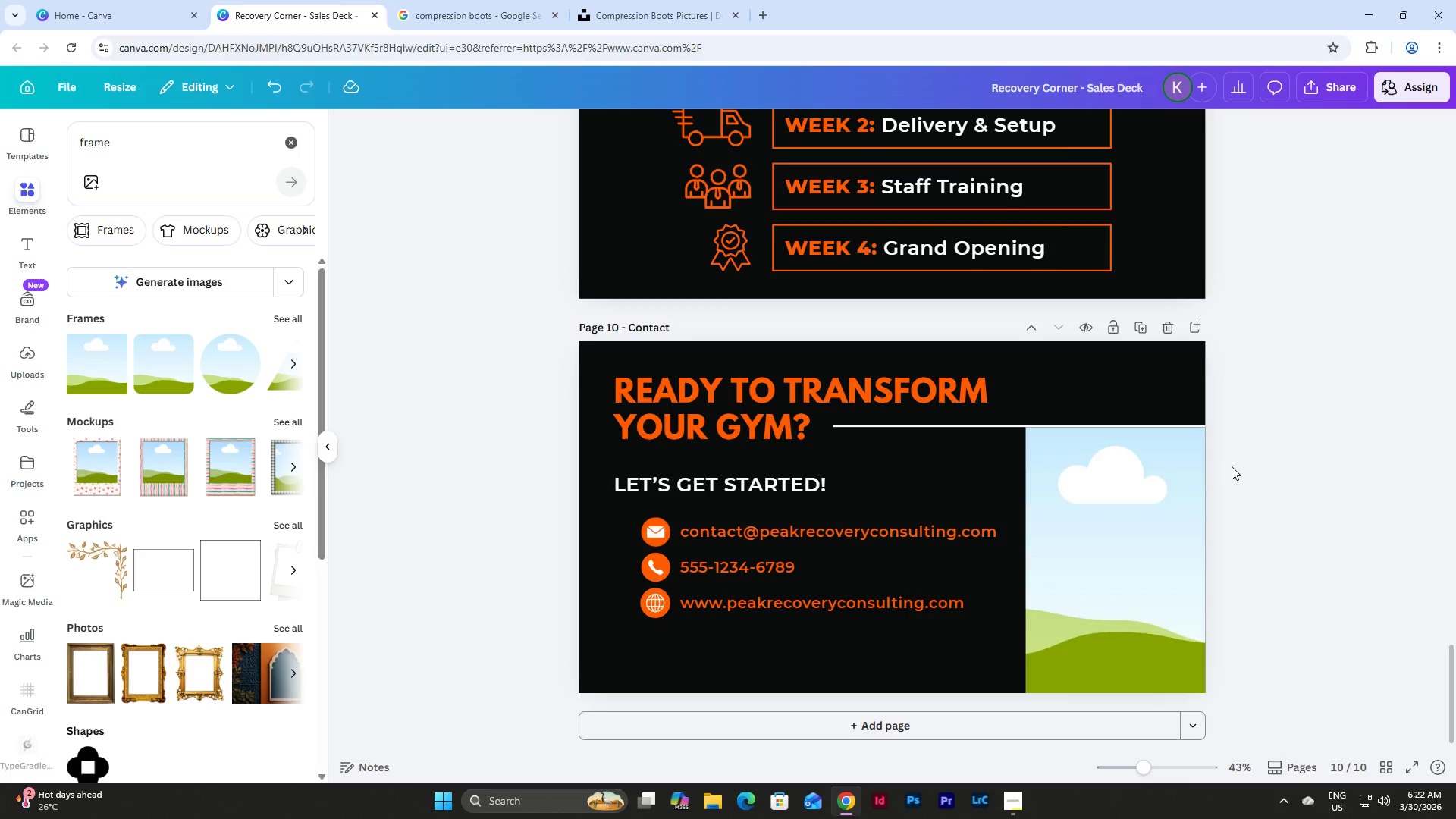 
left_click([1107, 471])
 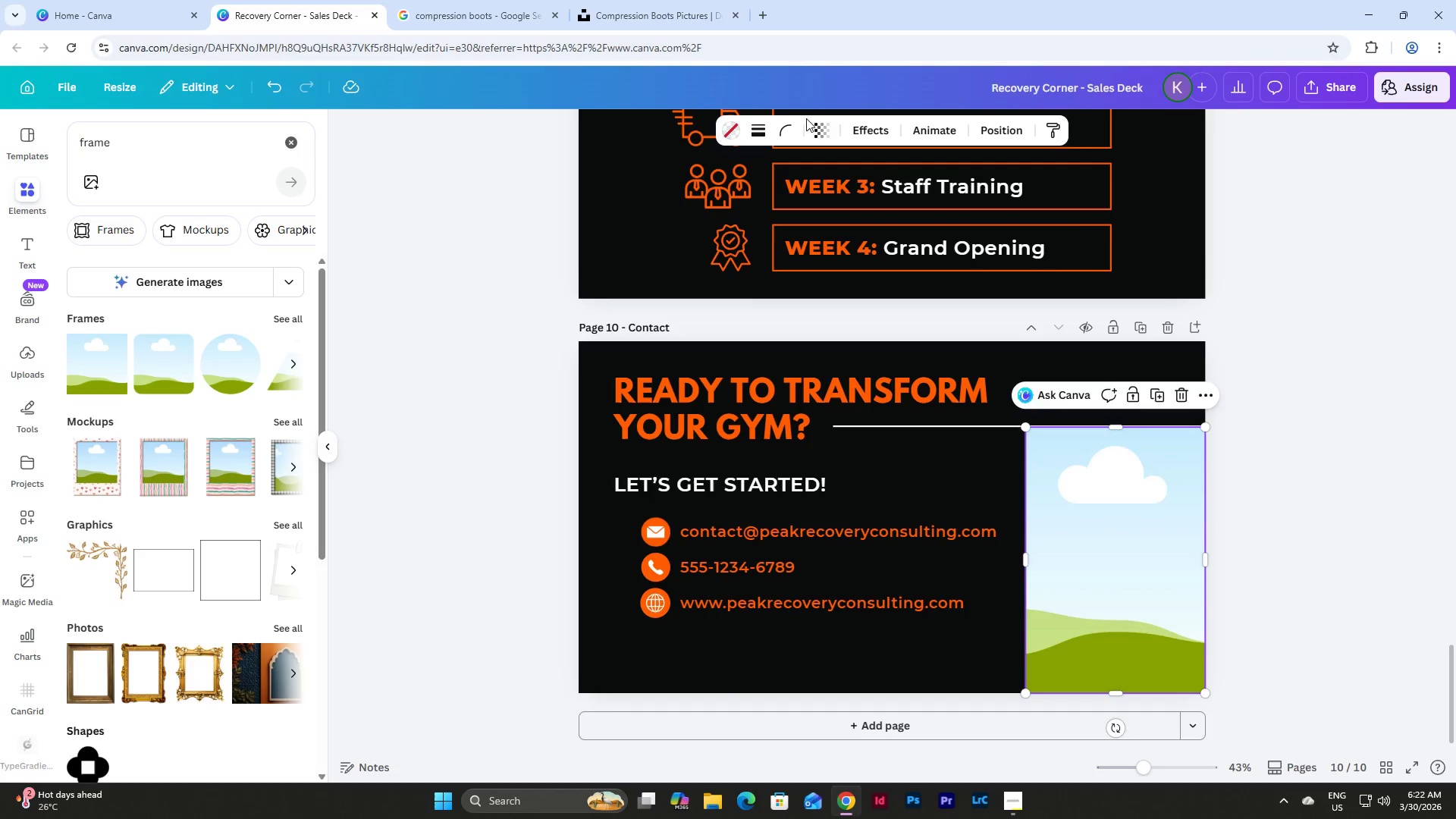 
left_click([1001, 128])
 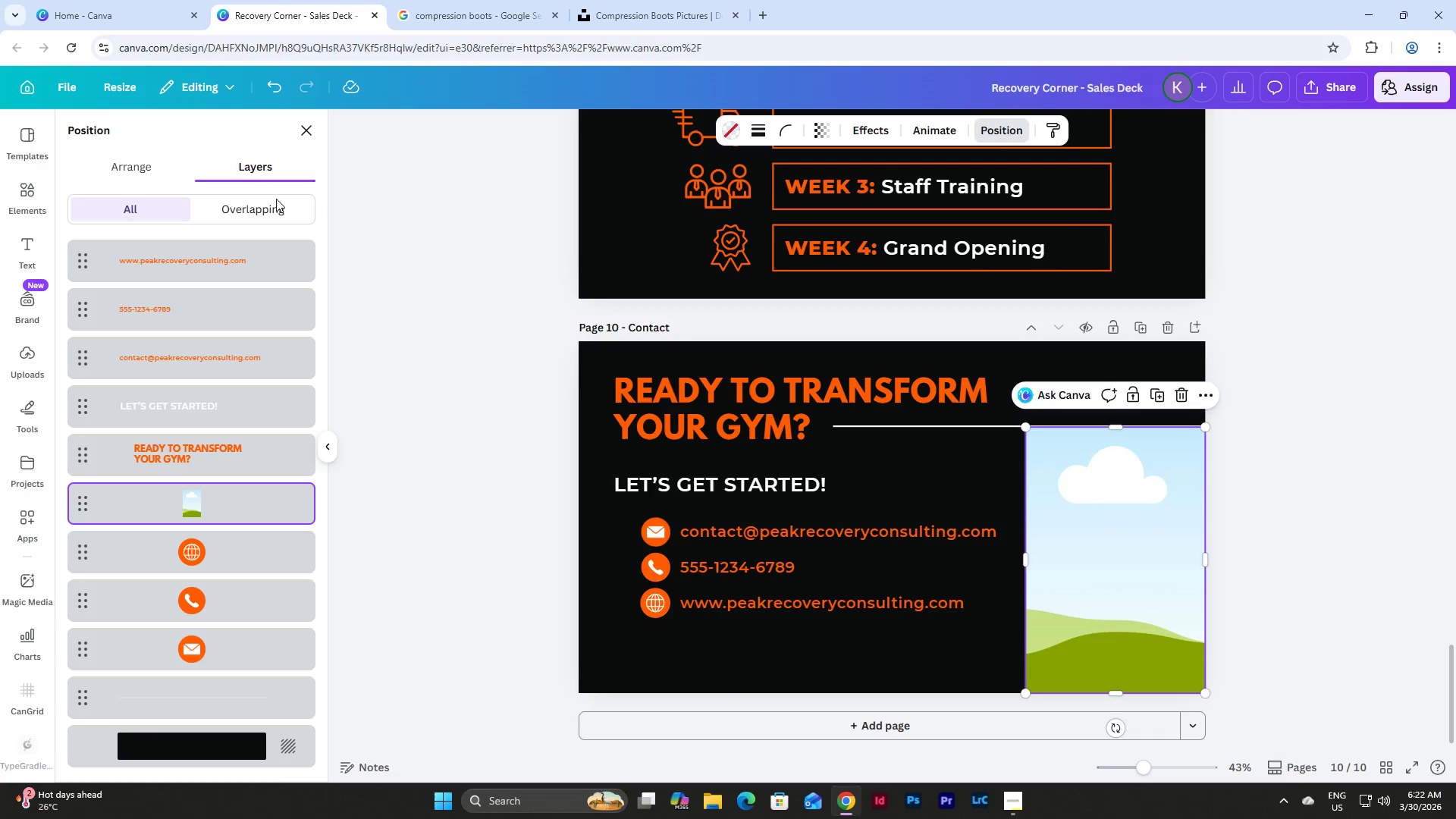 
left_click([126, 161])
 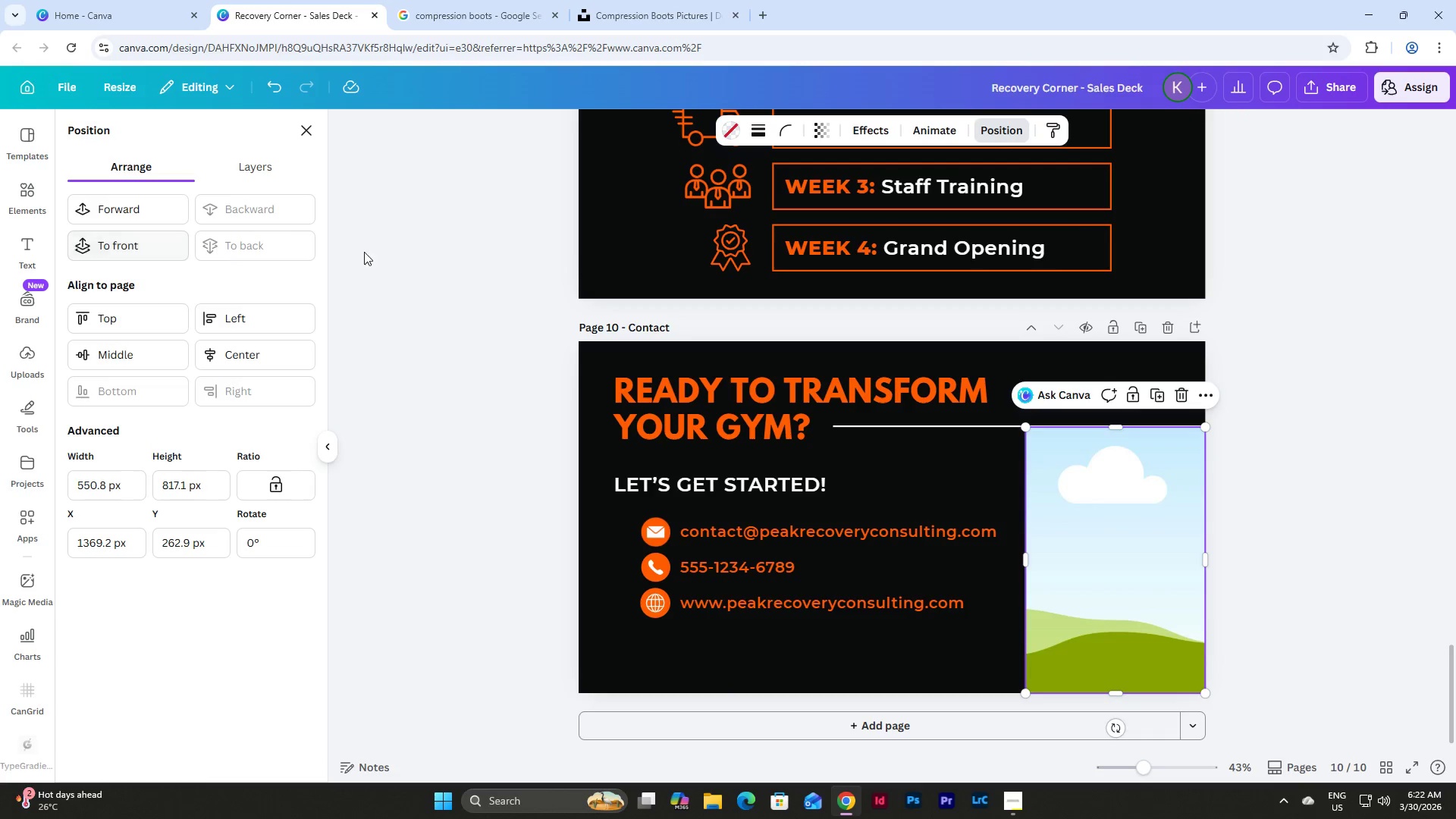 
double_click([427, 257])
 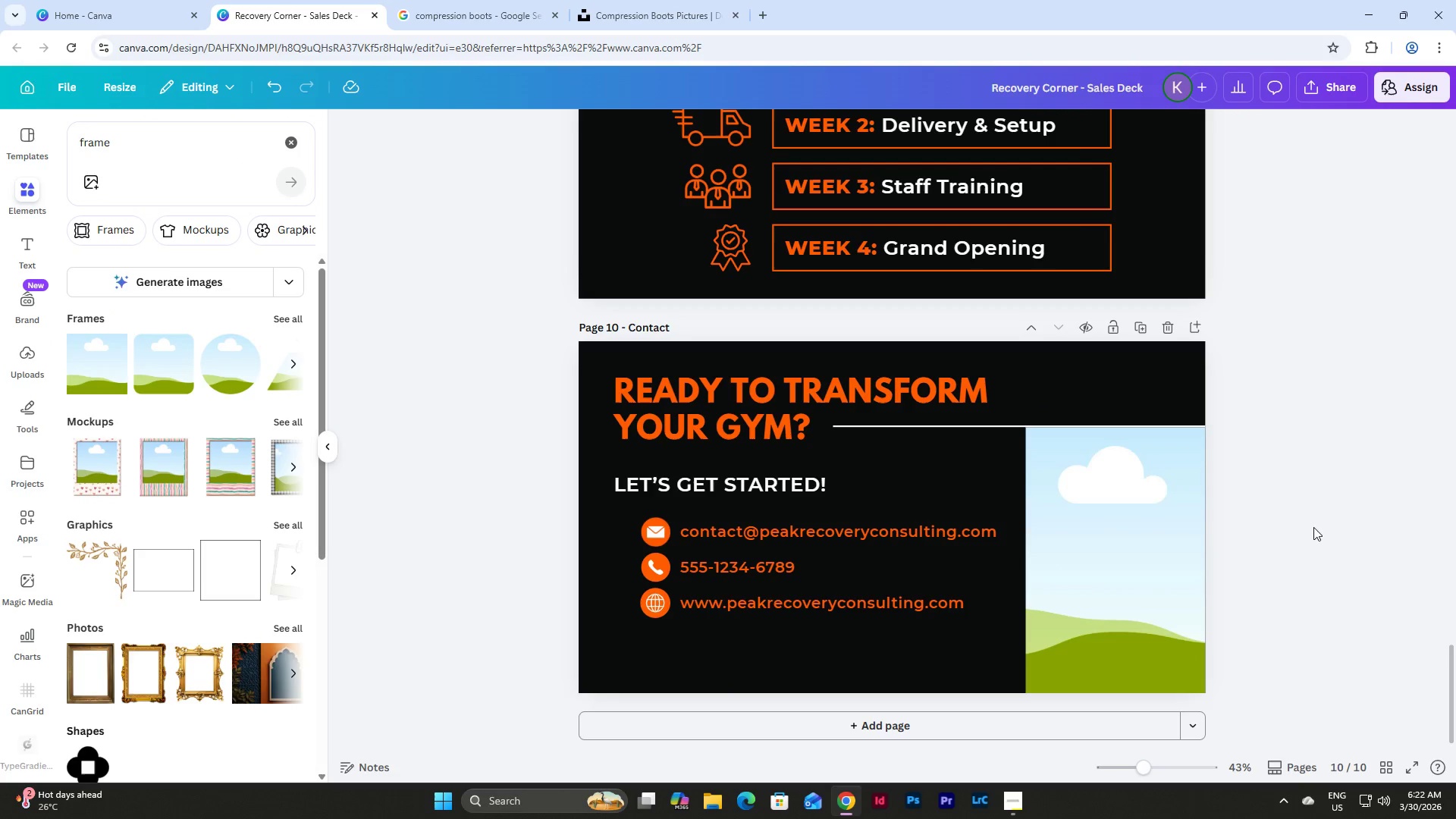 
left_click([156, 119])
 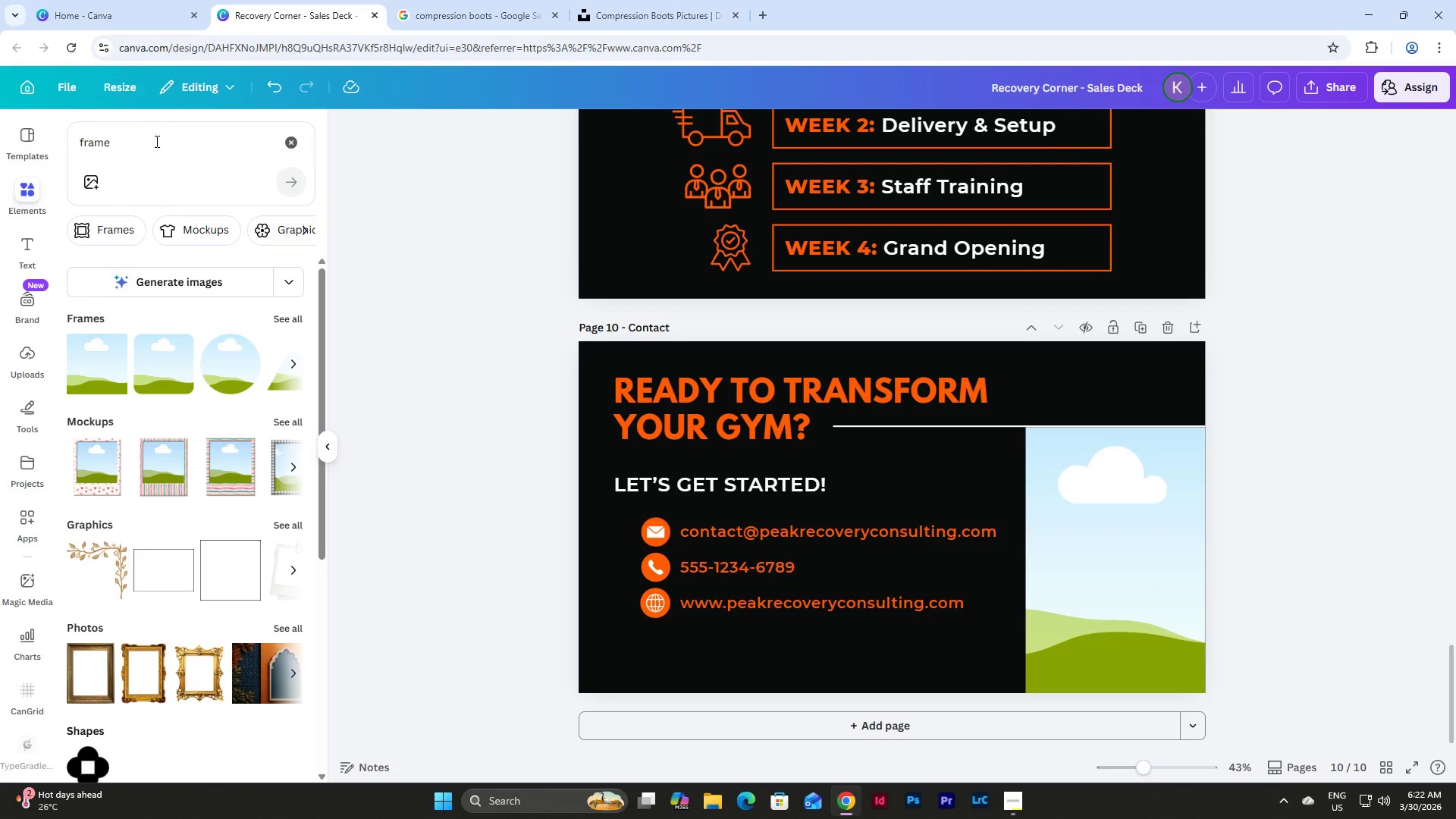 
left_click_drag(start_coordinate=[155, 144], to_coordinate=[70, 144])
 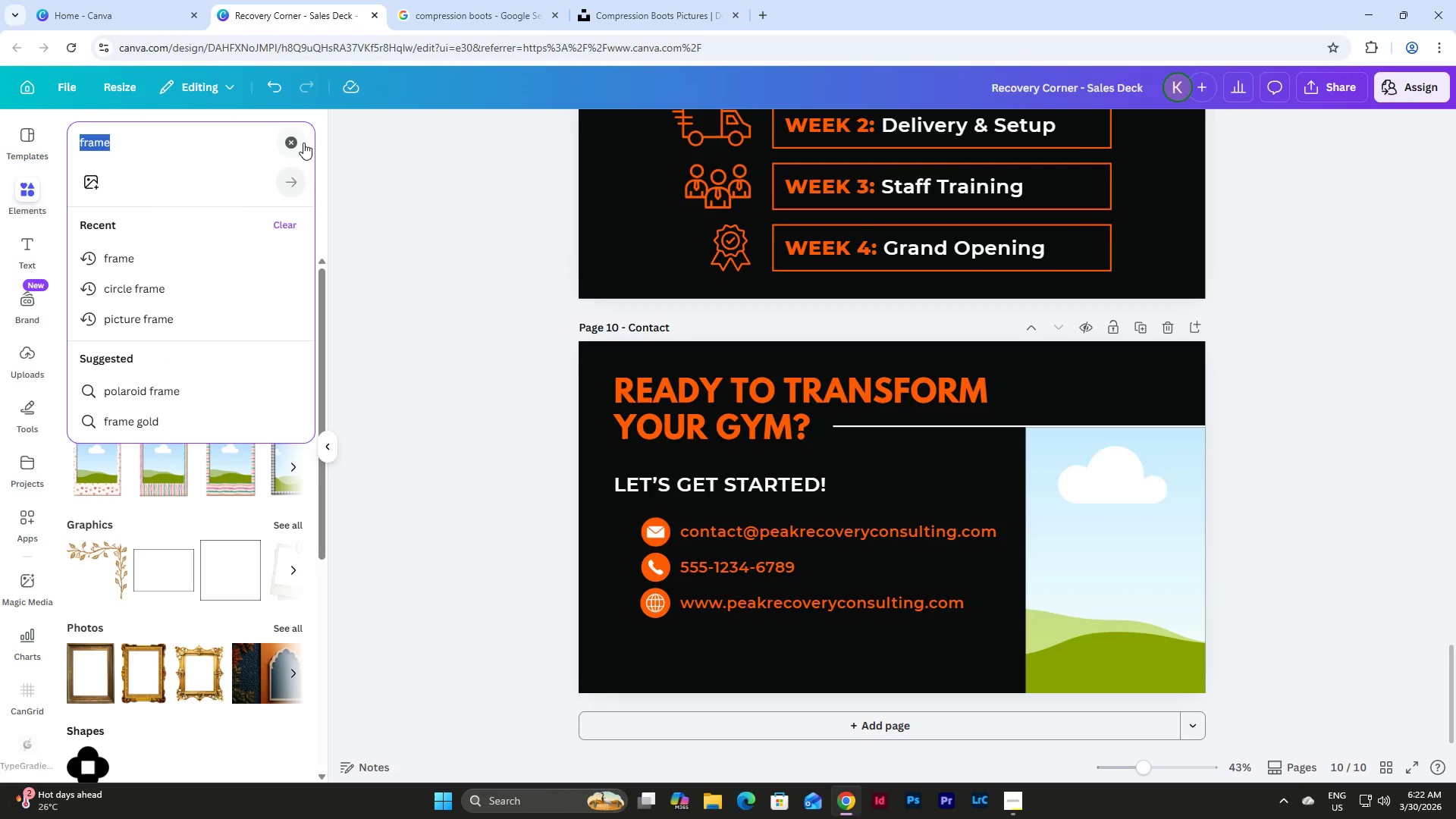 
left_click([297, 137])
 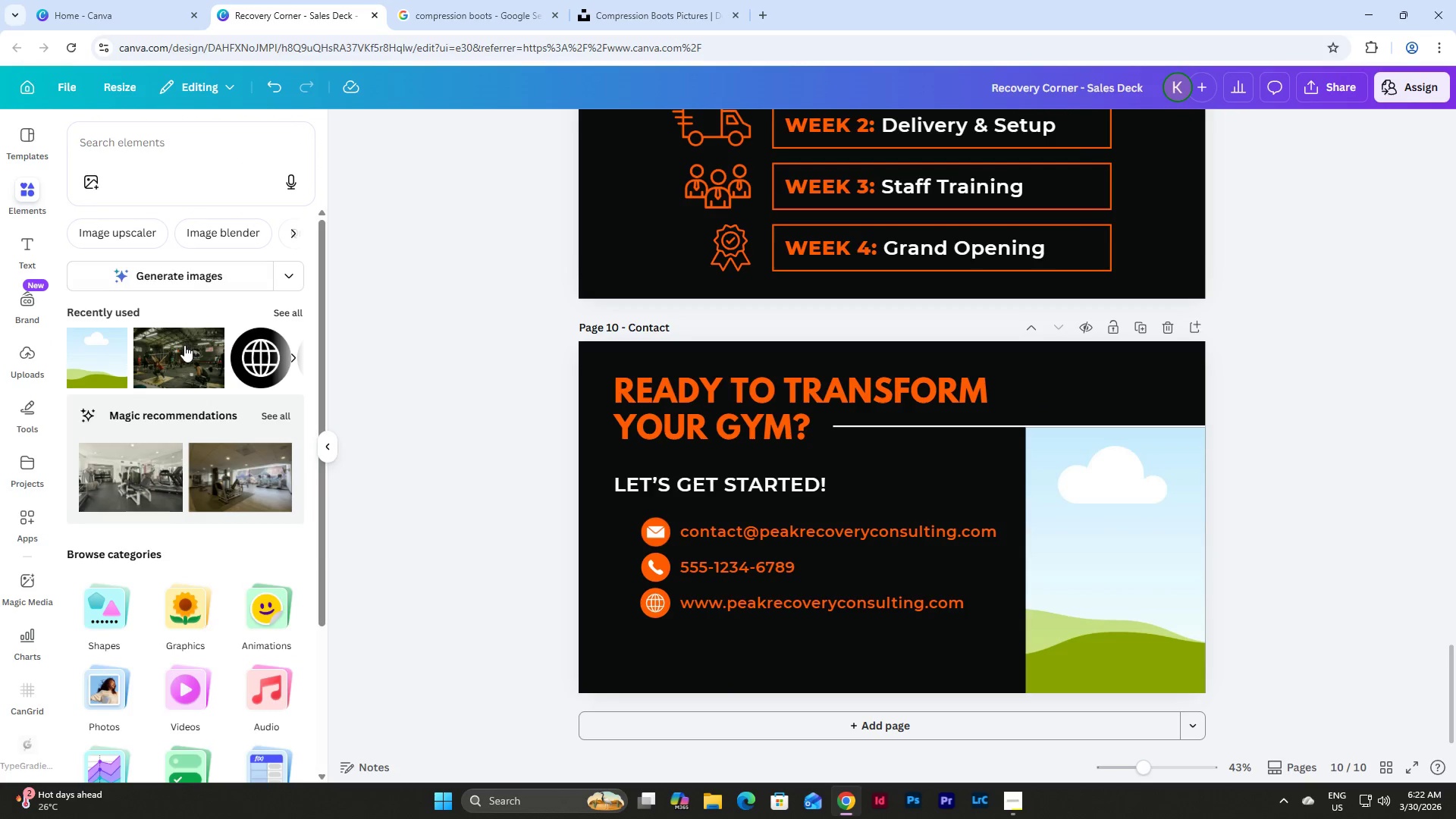 
left_click_drag(start_coordinate=[181, 346], to_coordinate=[1090, 460])
 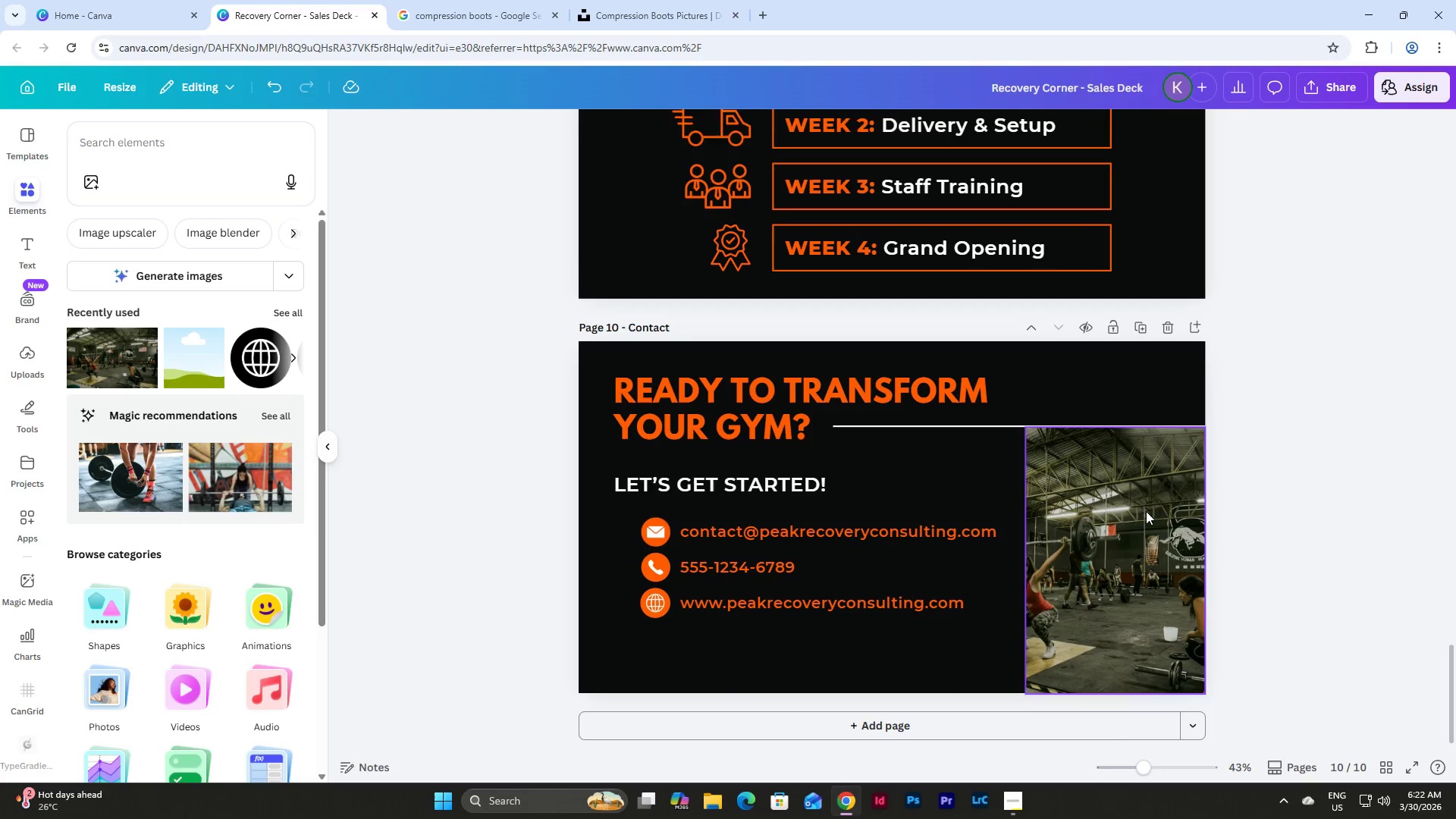 
double_click([1146, 511])
 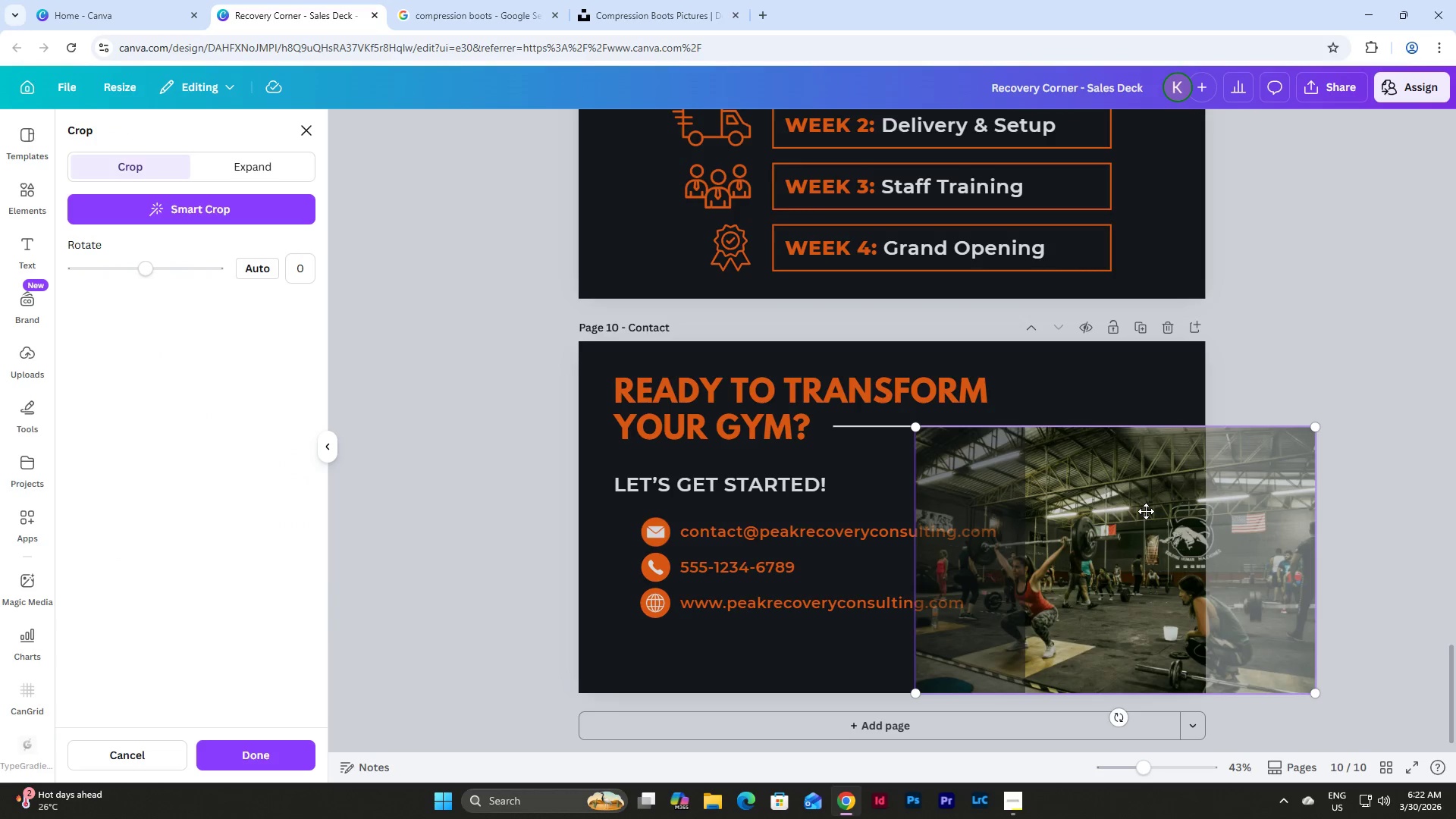 
left_click_drag(start_coordinate=[1146, 511], to_coordinate=[1212, 505])
 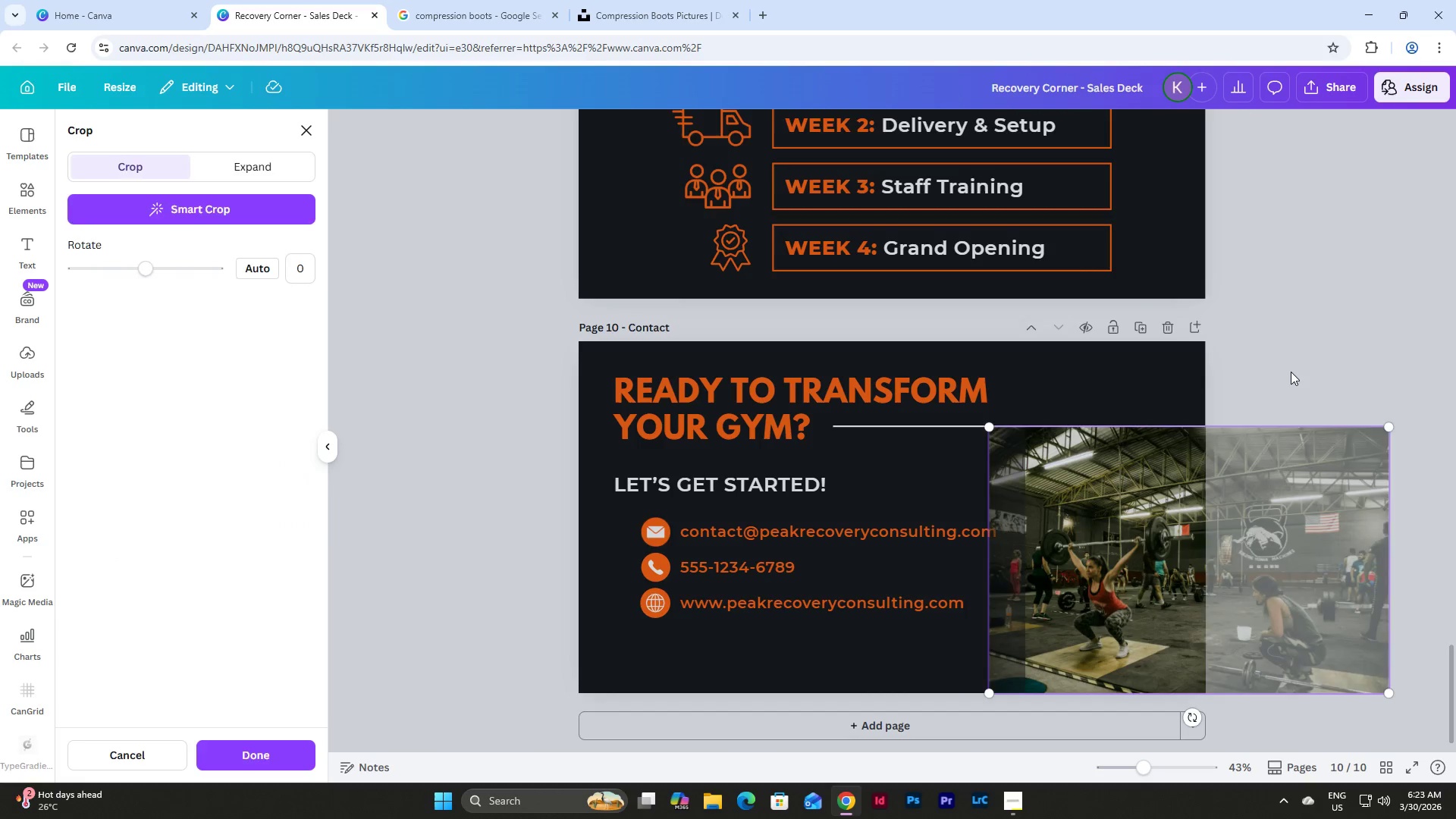 
left_click([1289, 368])
 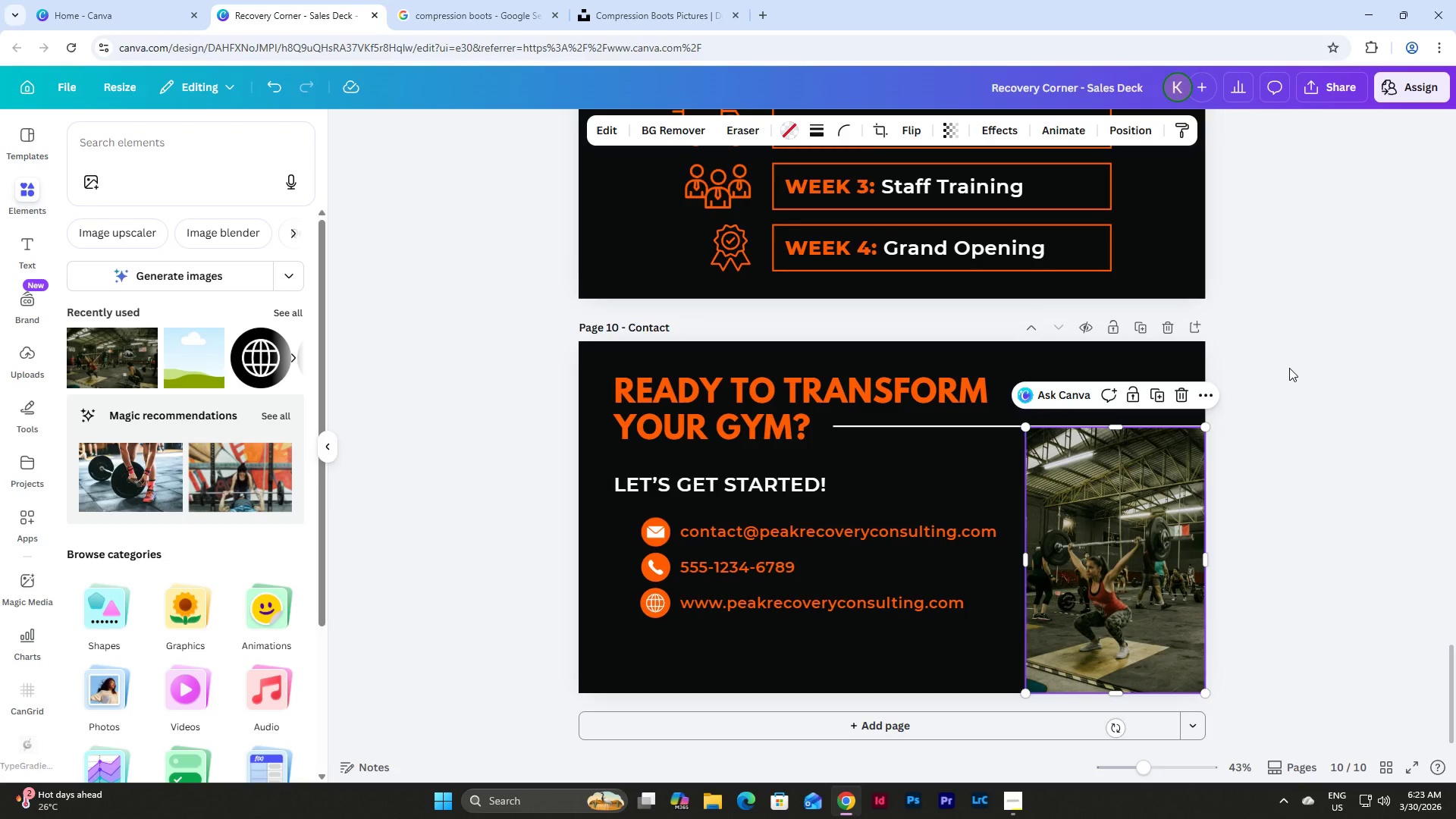 
left_click([1289, 368])
 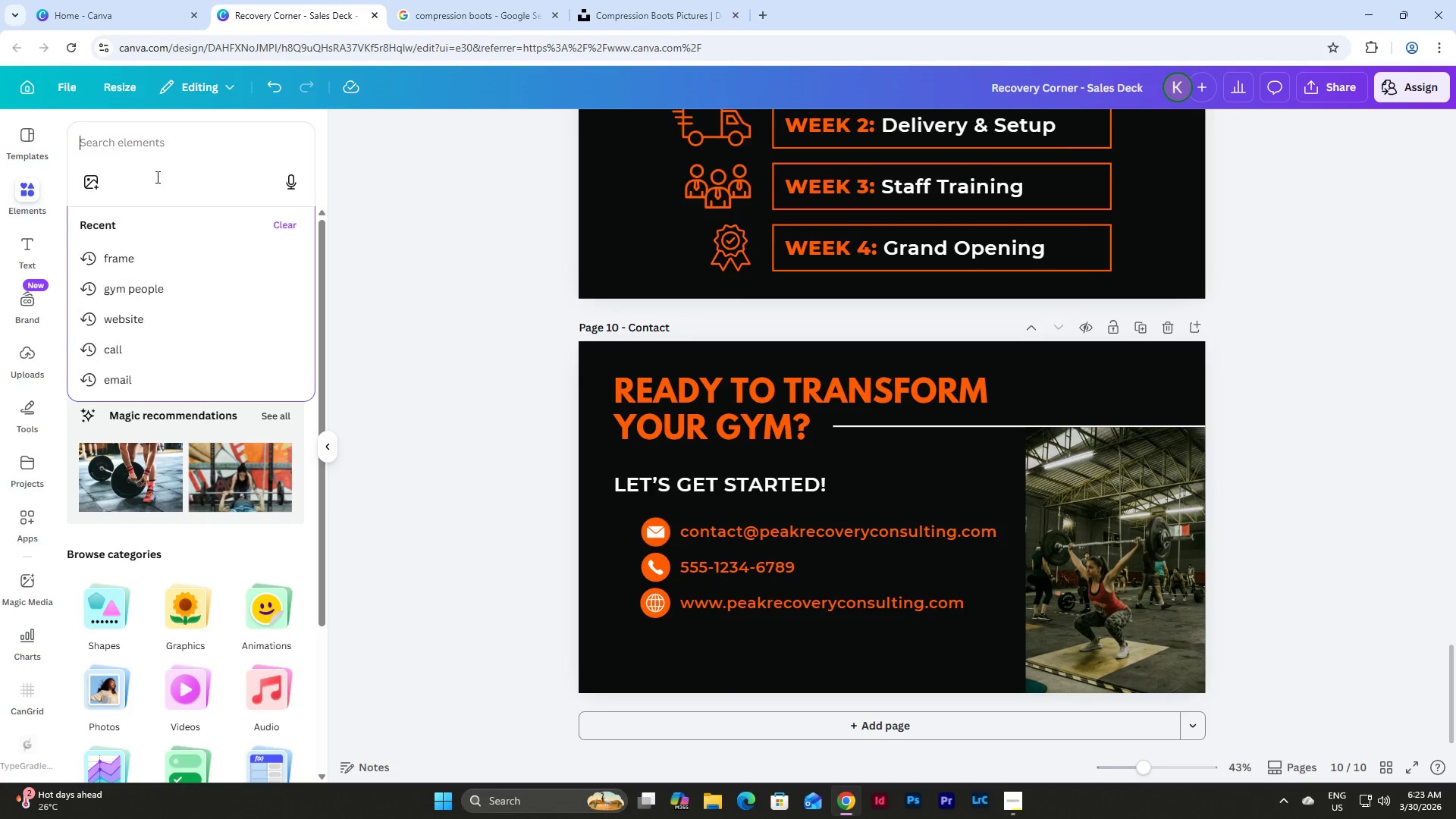 
left_click([151, 283])
 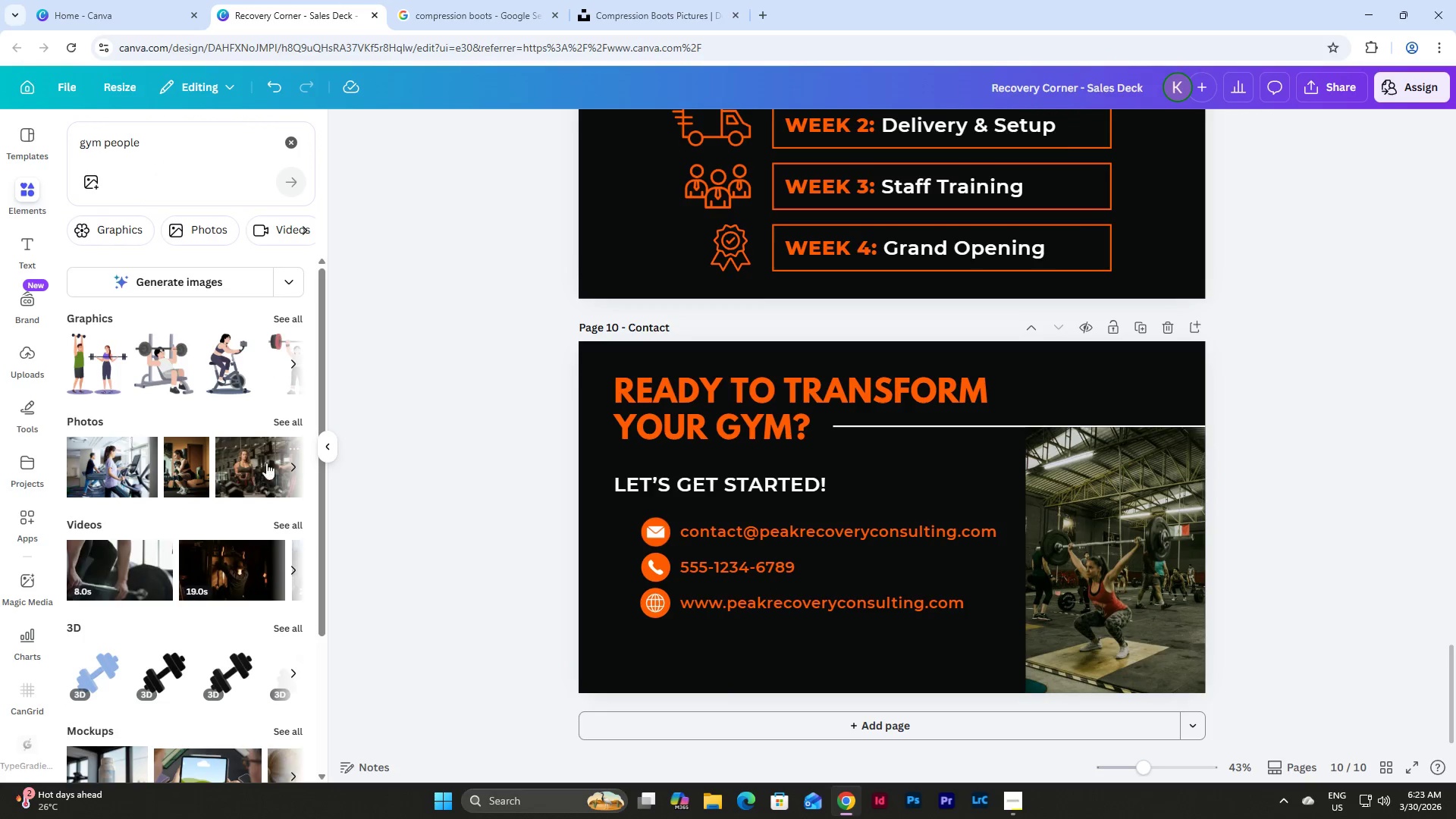 
left_click([284, 419])
 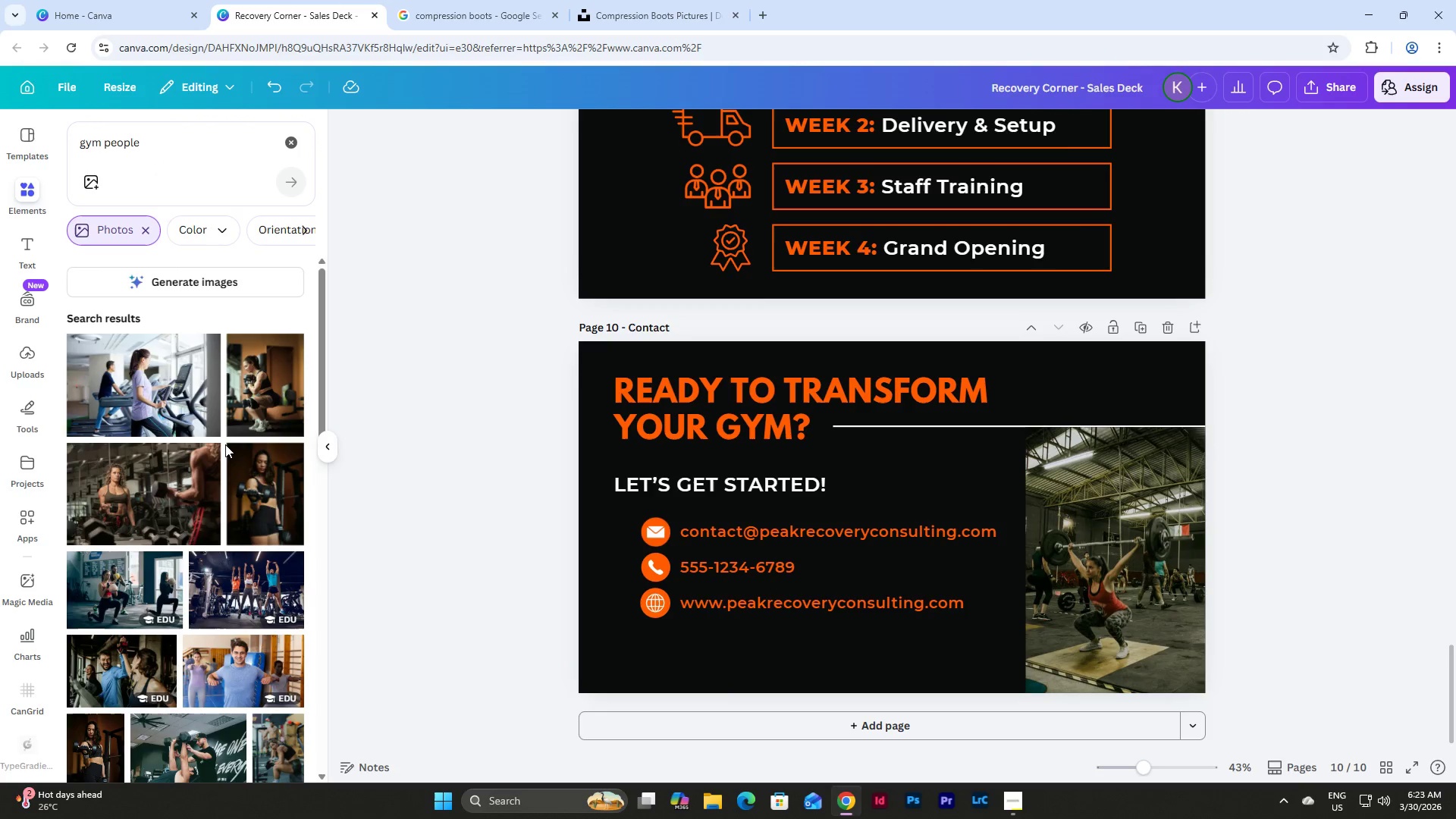 
scroll: coordinate [235, 431], scroll_direction: down, amount: 9.0
 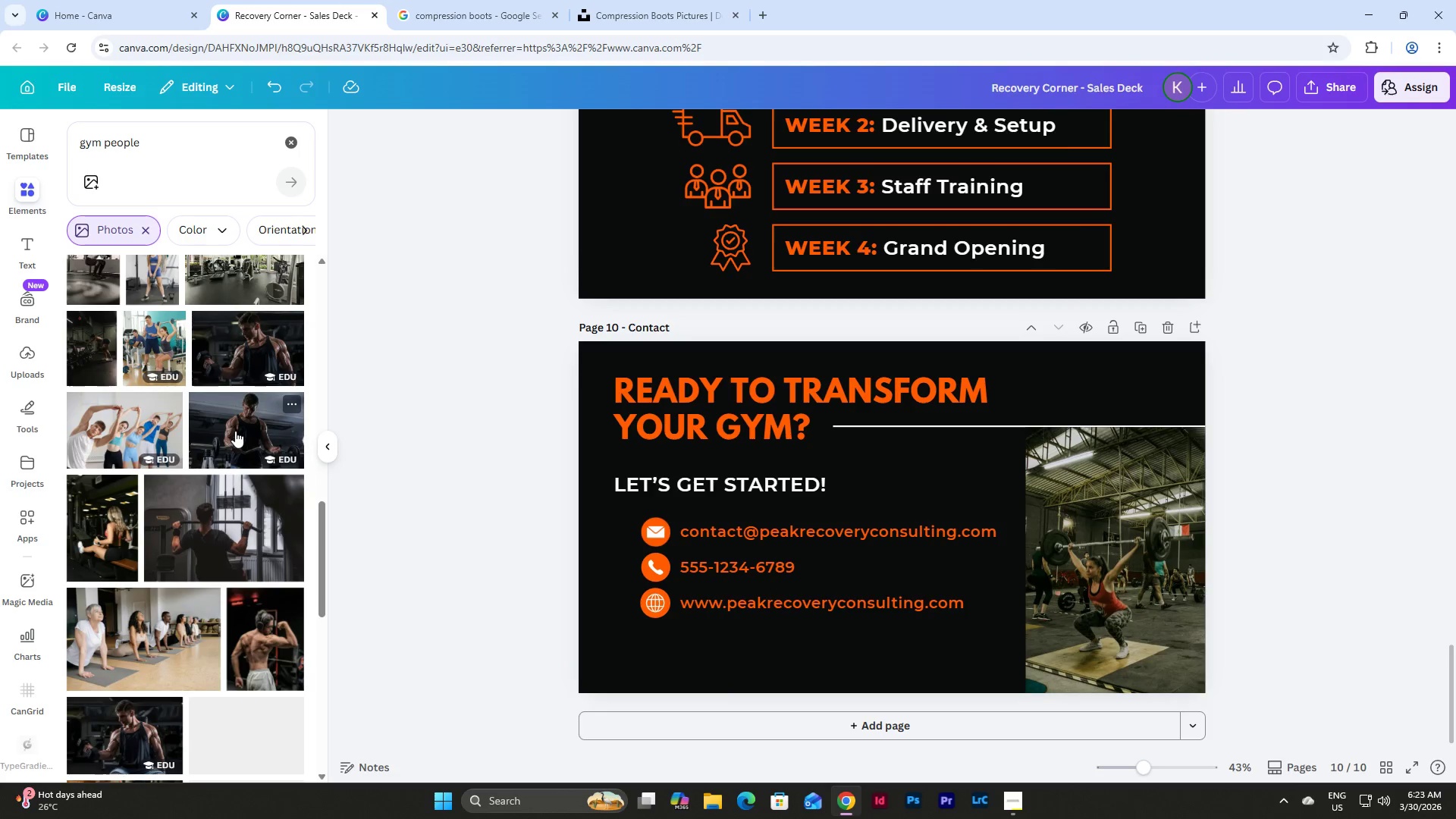 
scroll: coordinate [263, 442], scroll_direction: up, amount: 14.0
 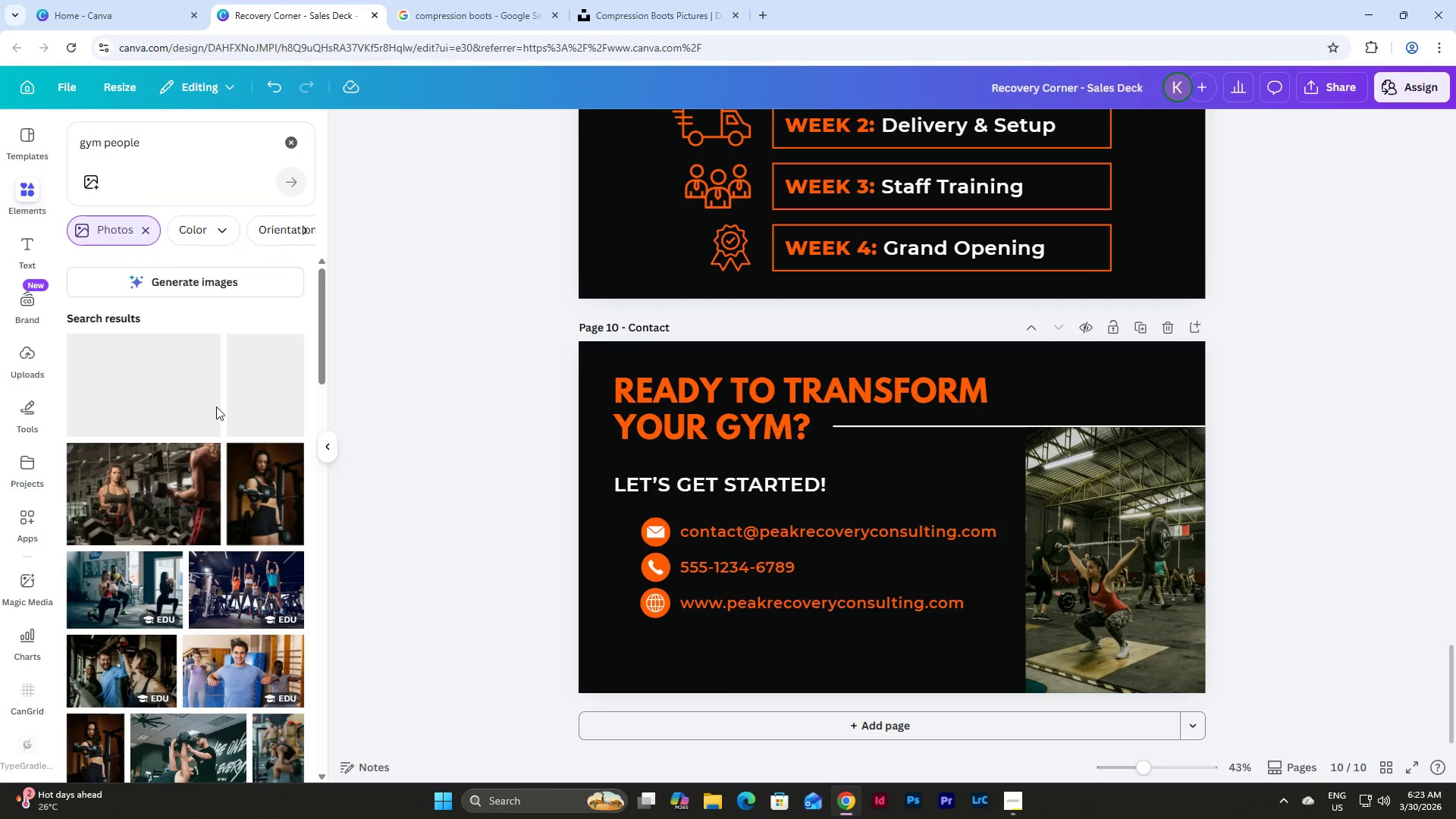 
left_click_drag(start_coordinate=[146, 483], to_coordinate=[1056, 515])
 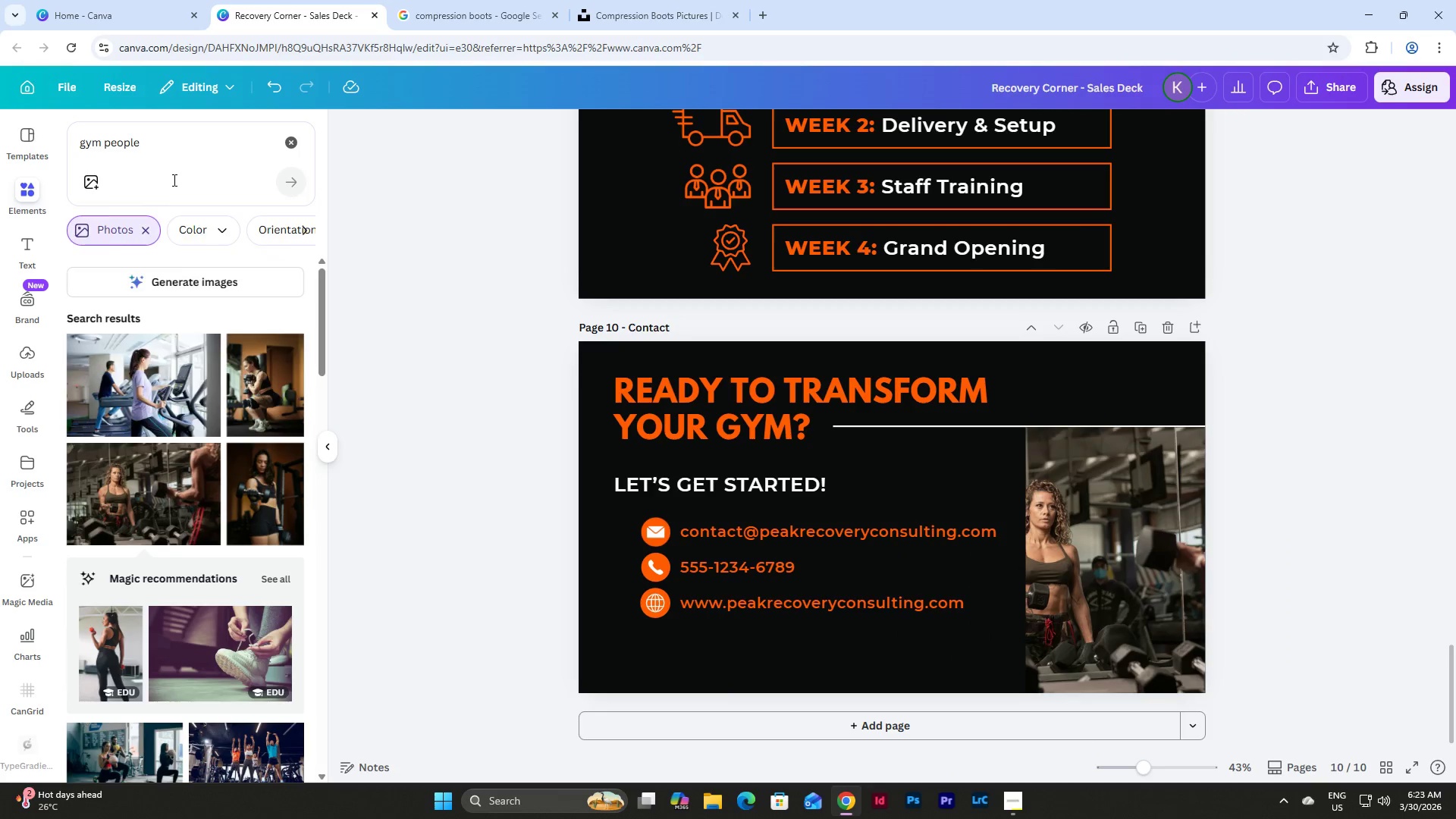 
left_click([186, 155])
 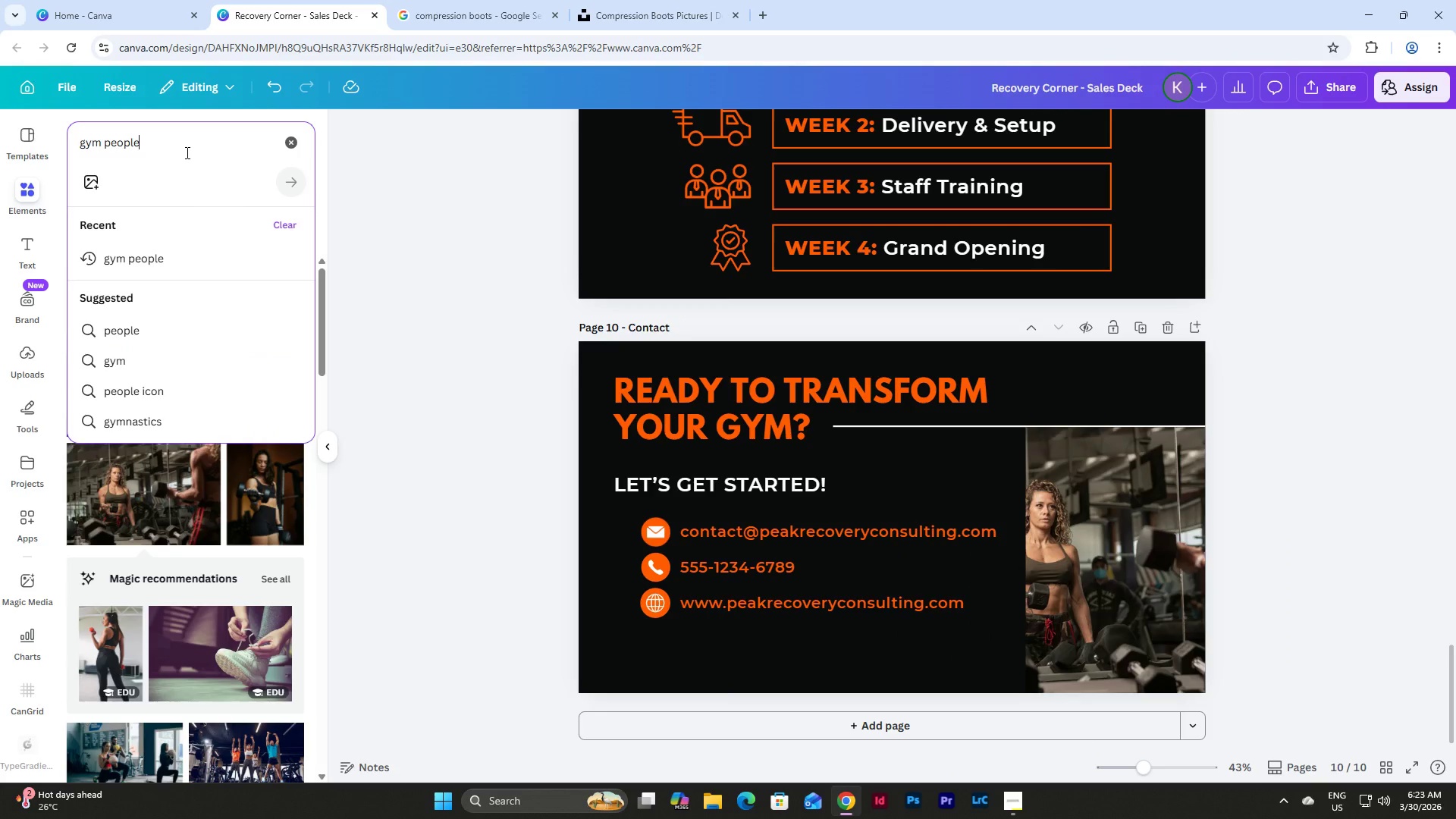 
key(Backspace)
 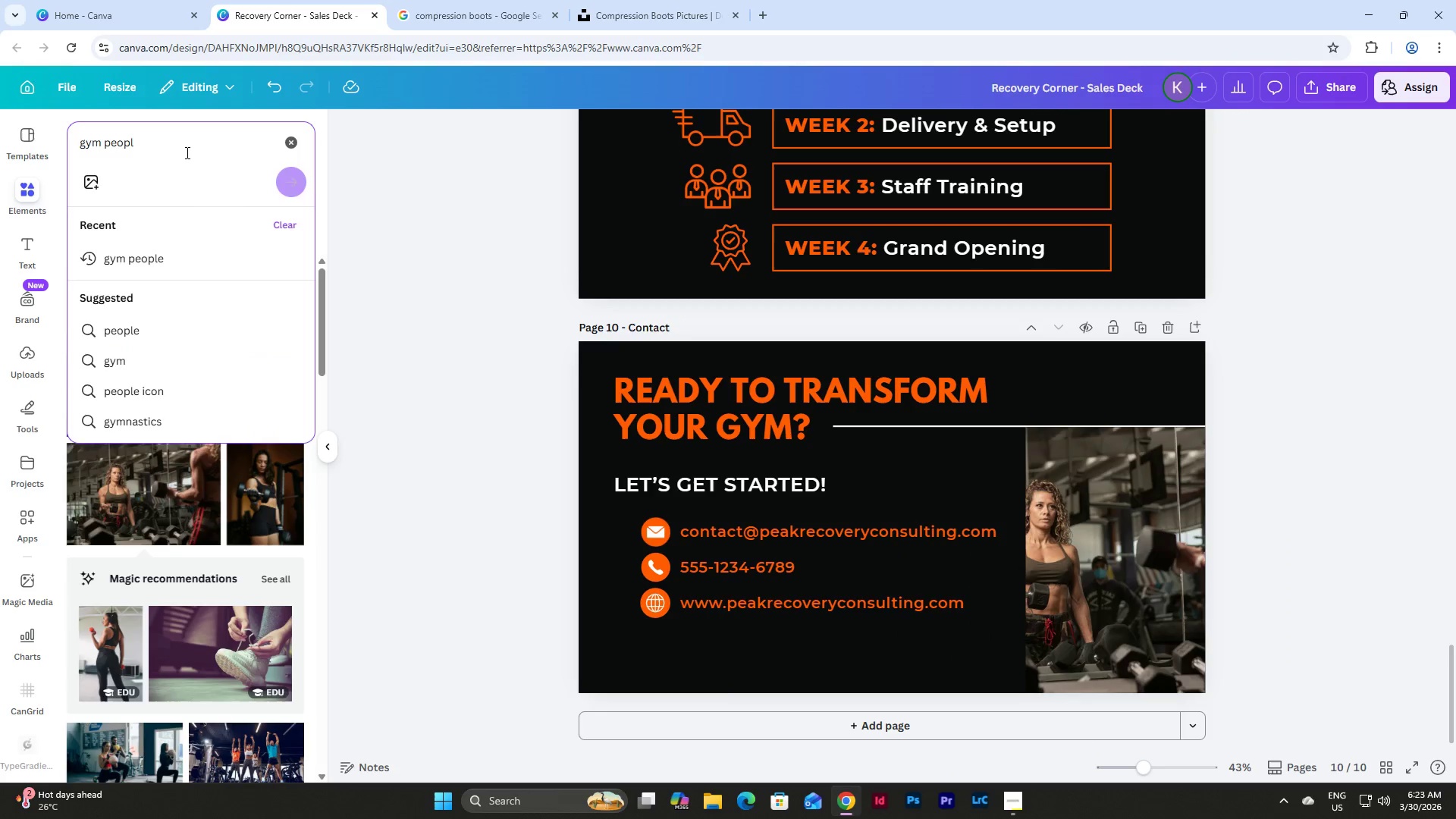 
key(Backspace)
 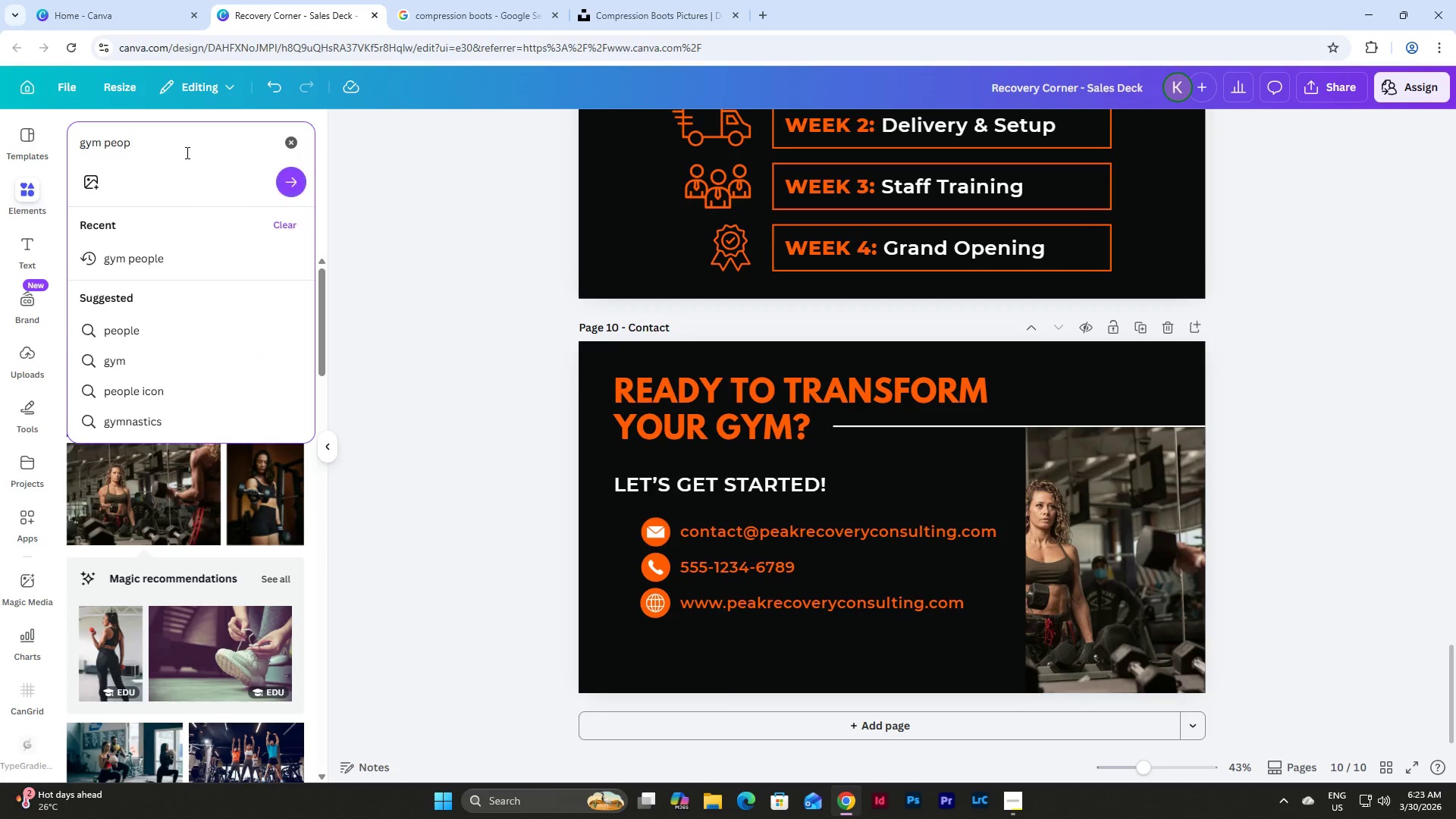 
key(Backspace)
 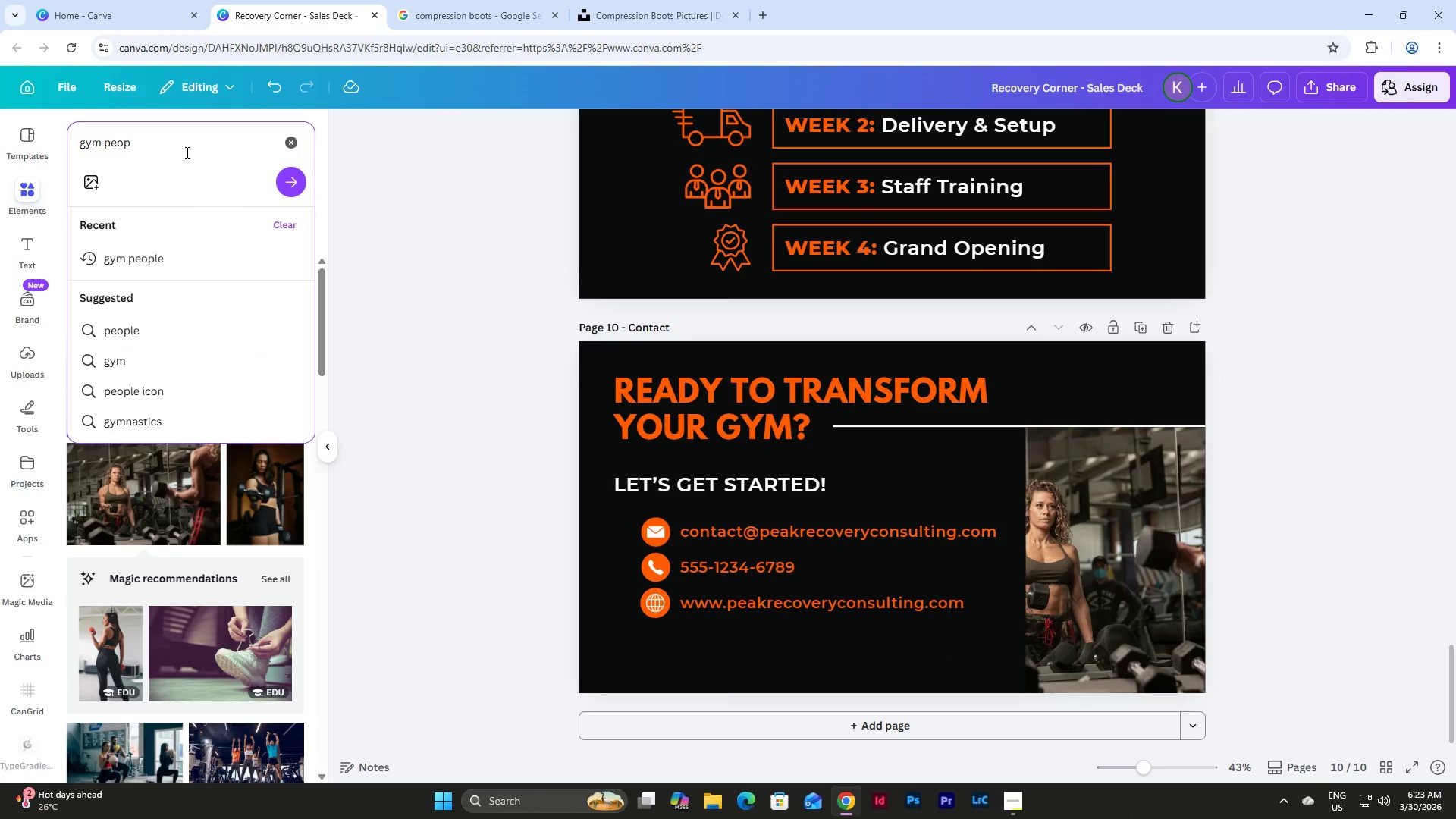 
key(Backspace)
 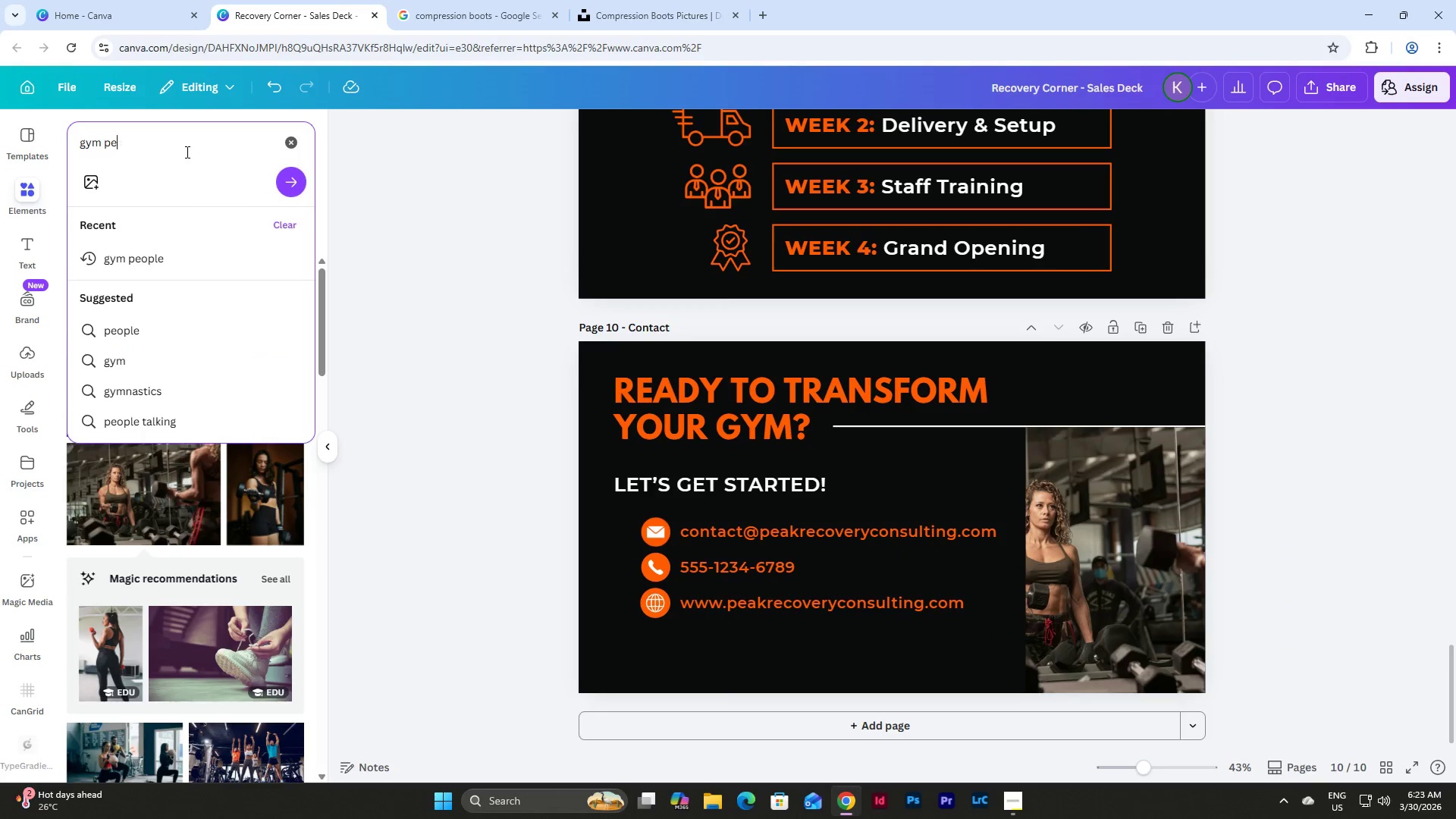 
key(Backspace)
 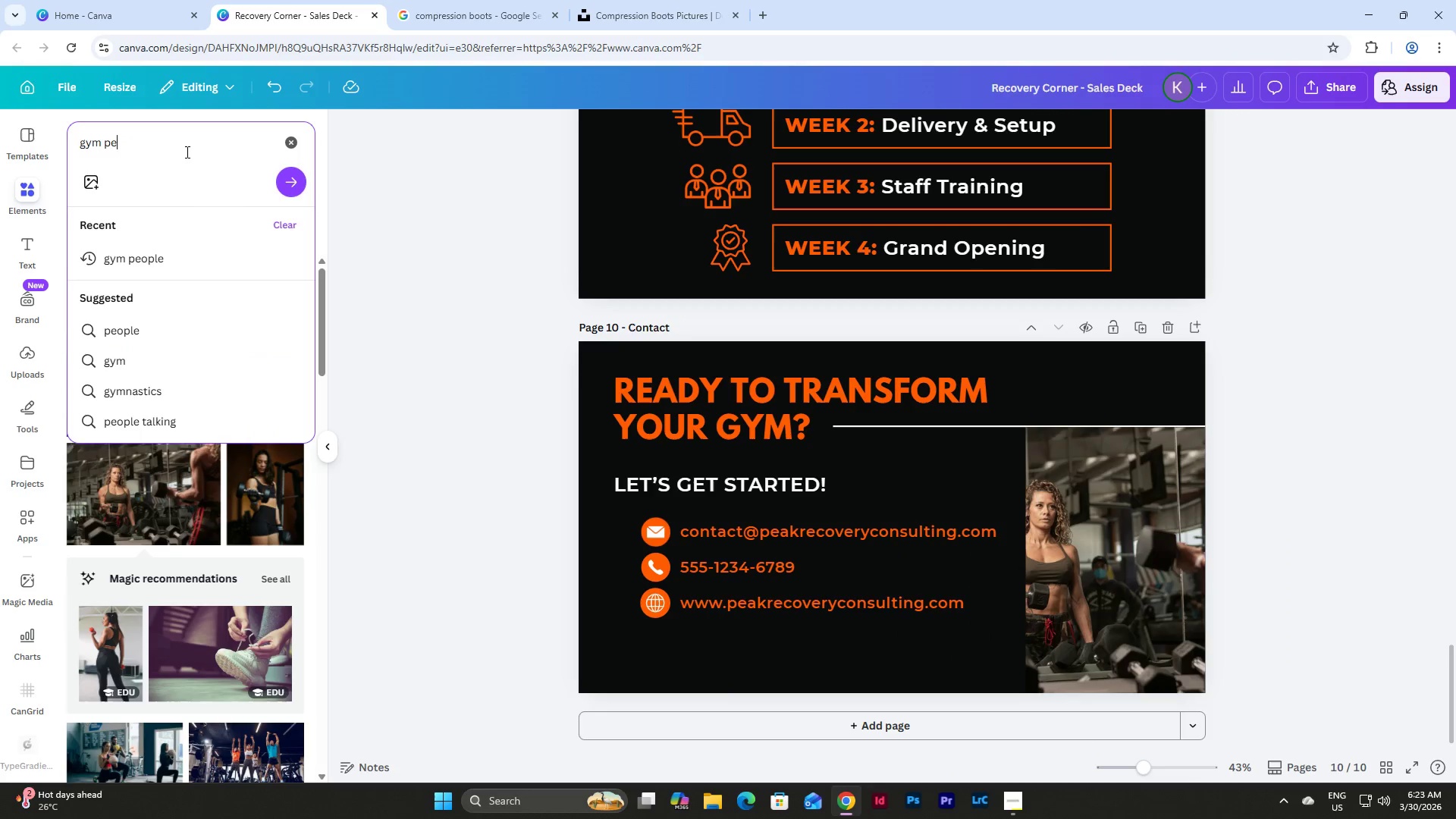 
key(Backspace)
 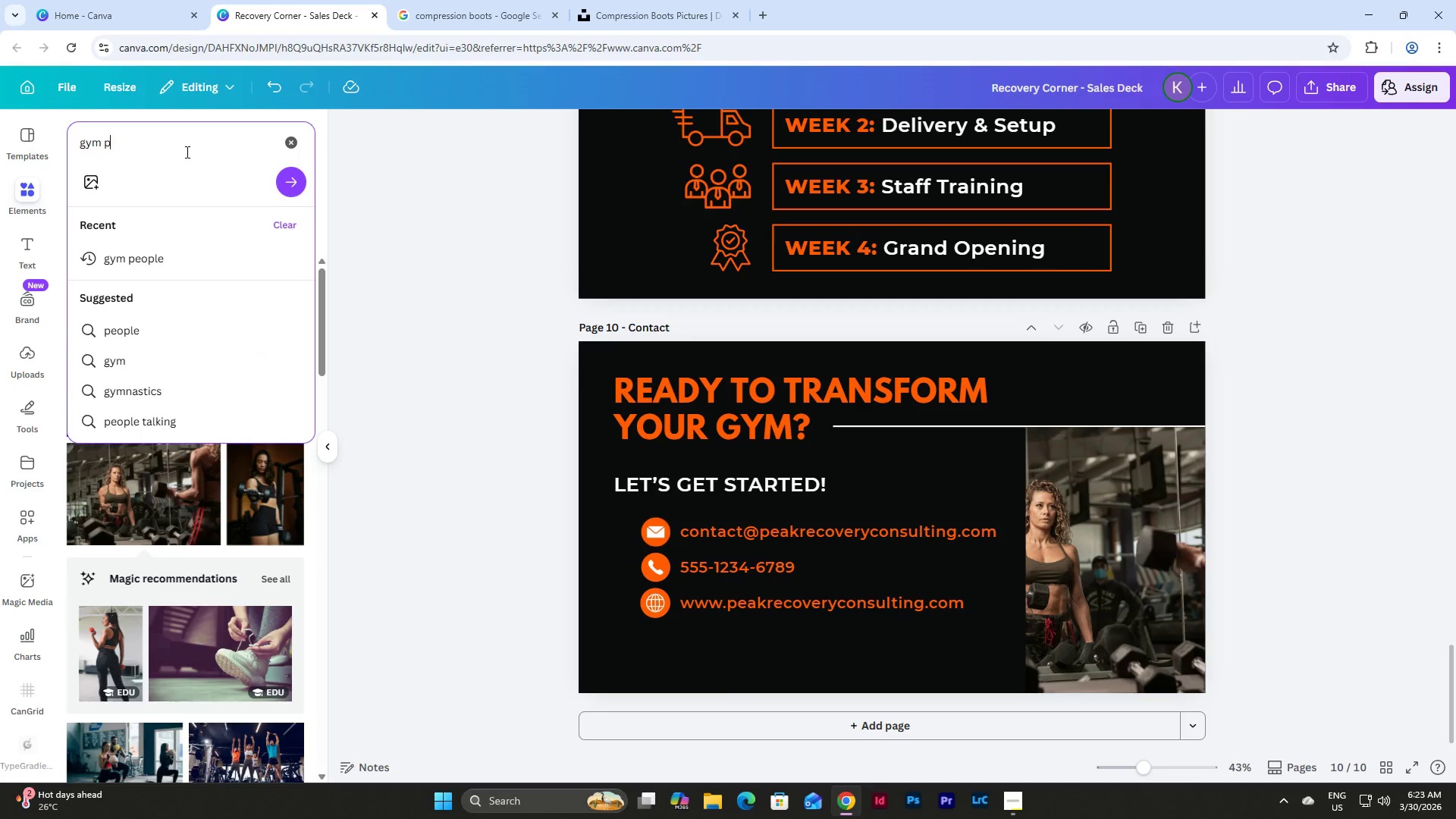 
key(Backspace)
 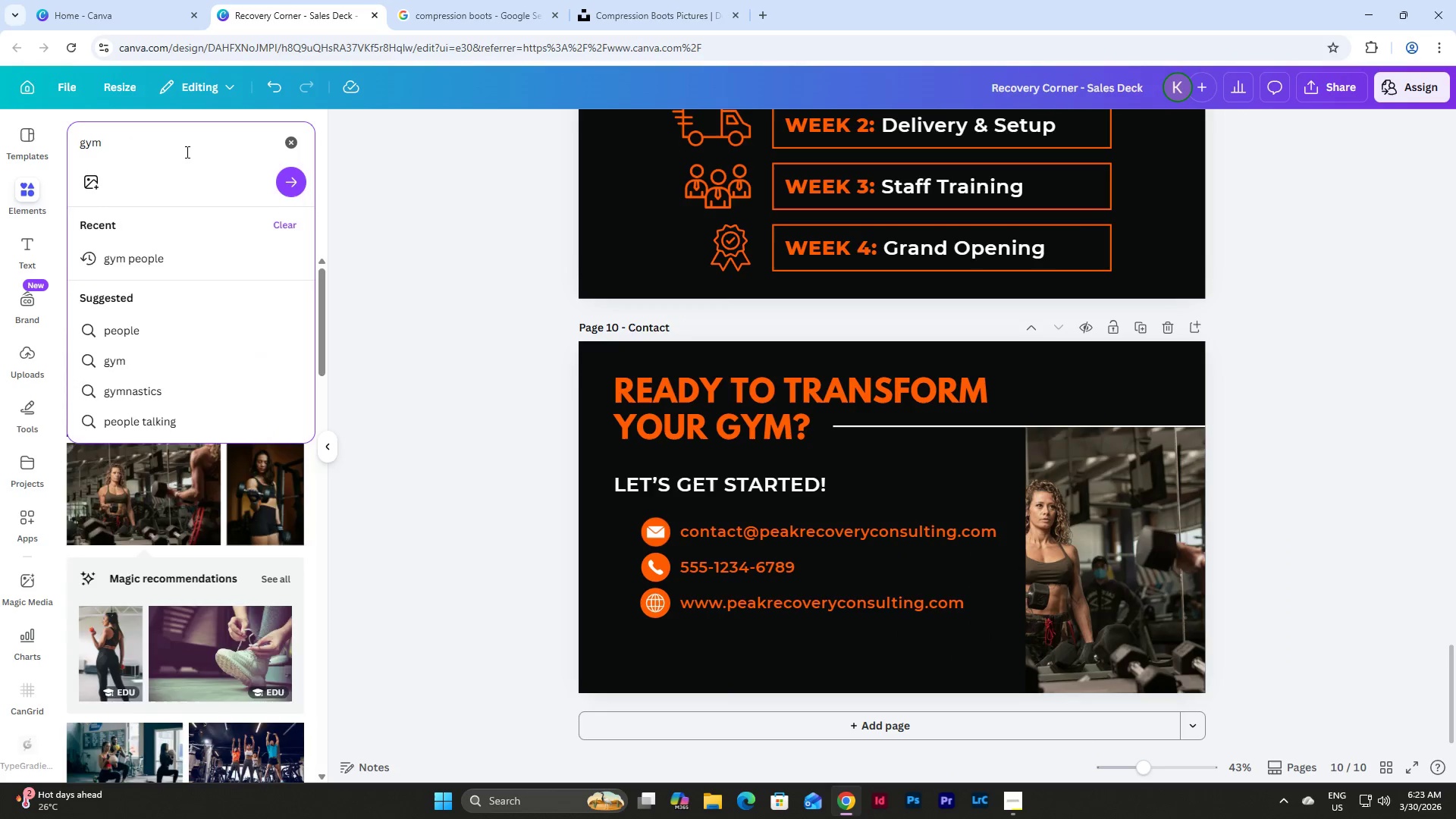 
key(Enter)
 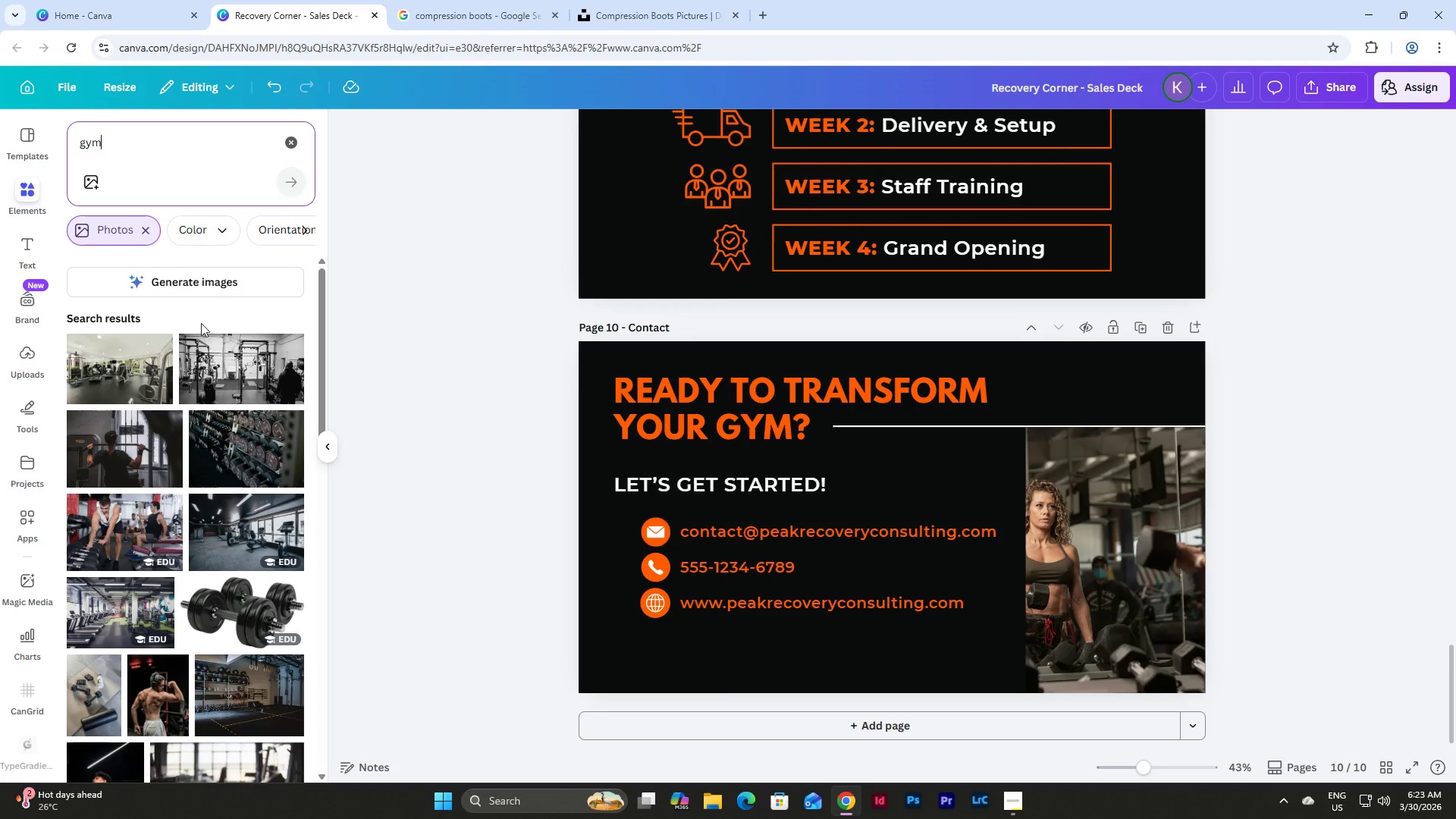 
scroll: coordinate [247, 337], scroll_direction: down, amount: 6.0
 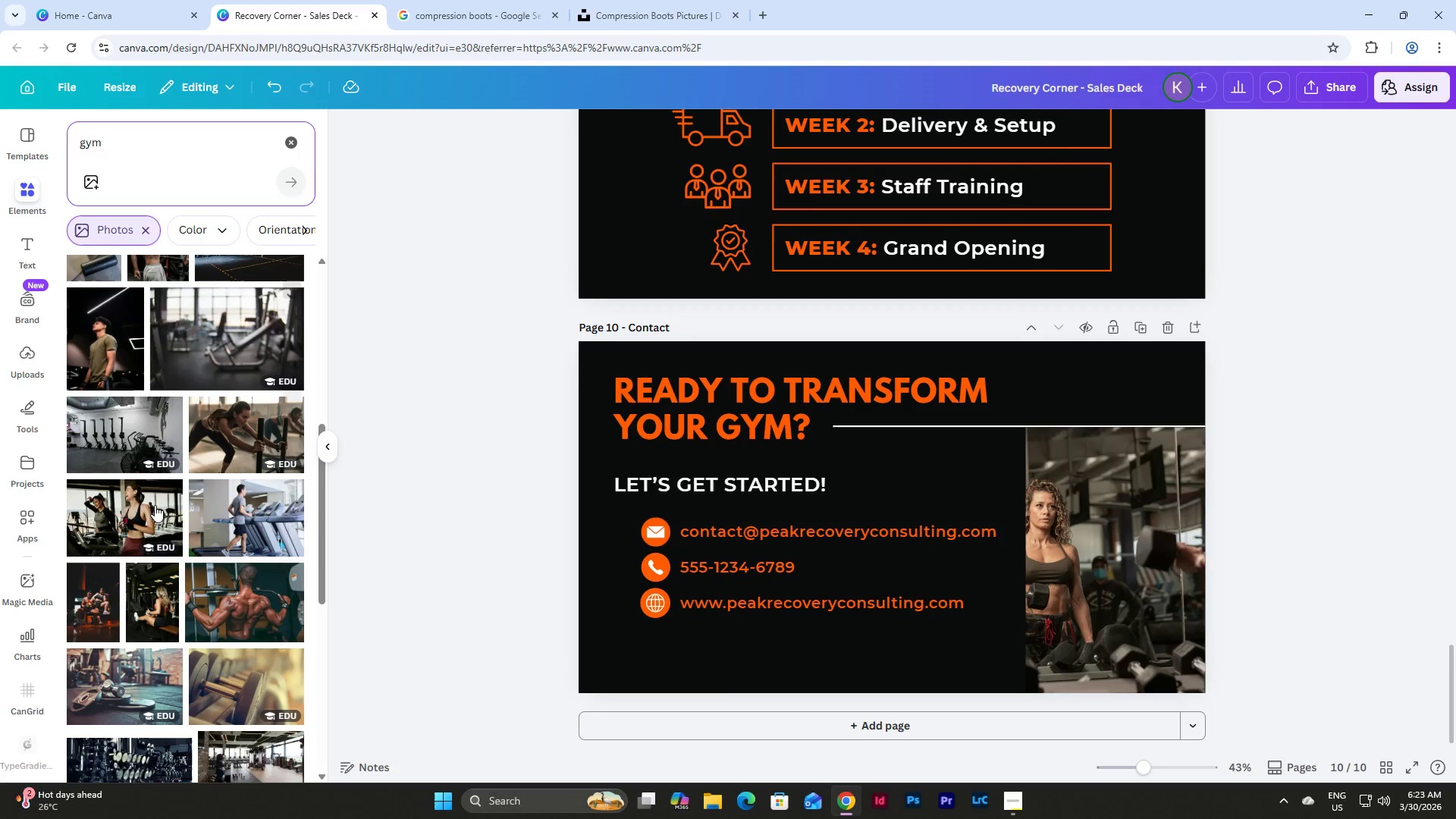 
left_click_drag(start_coordinate=[129, 518], to_coordinate=[1144, 525])
 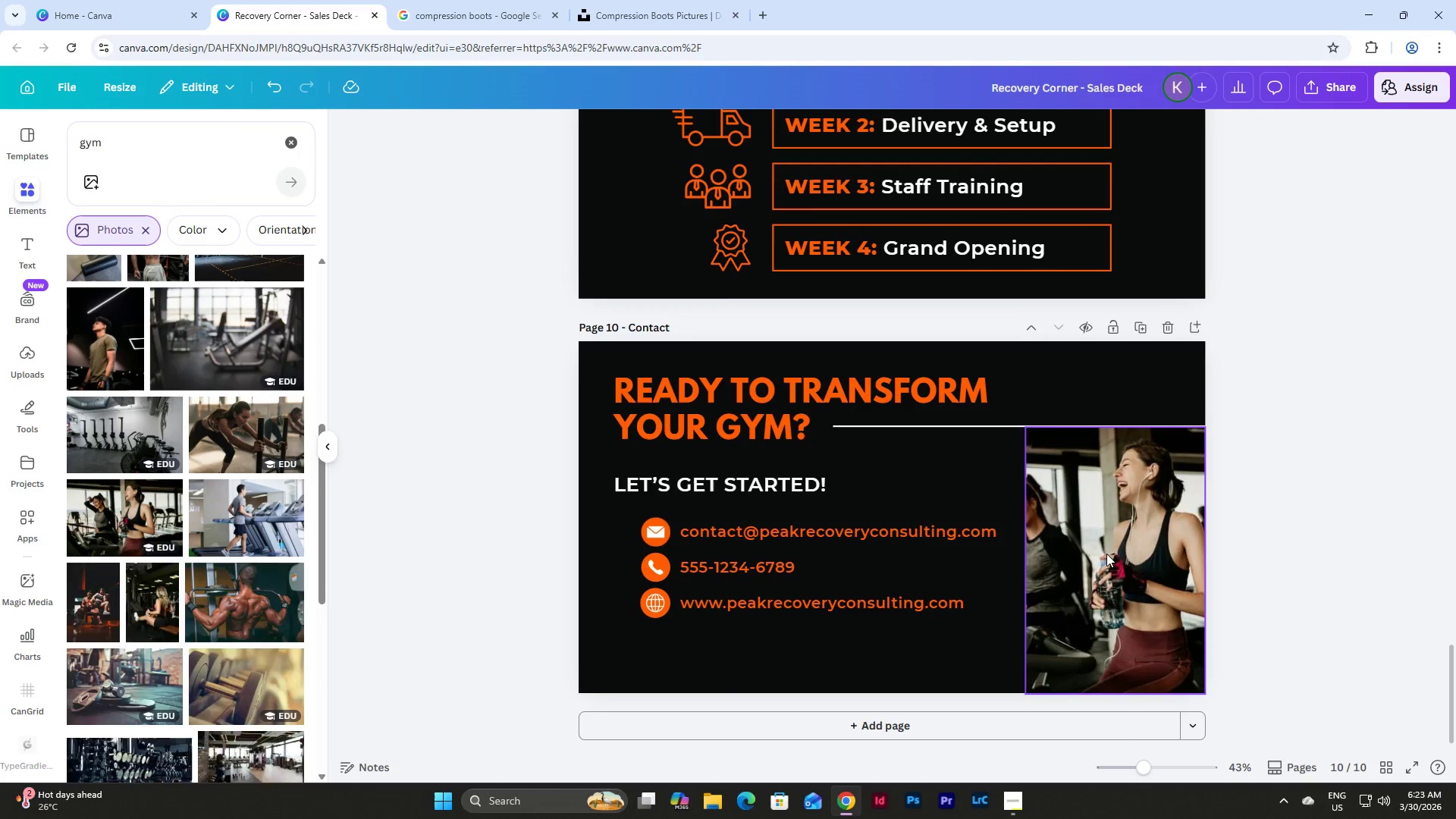 
double_click([1106, 554])
 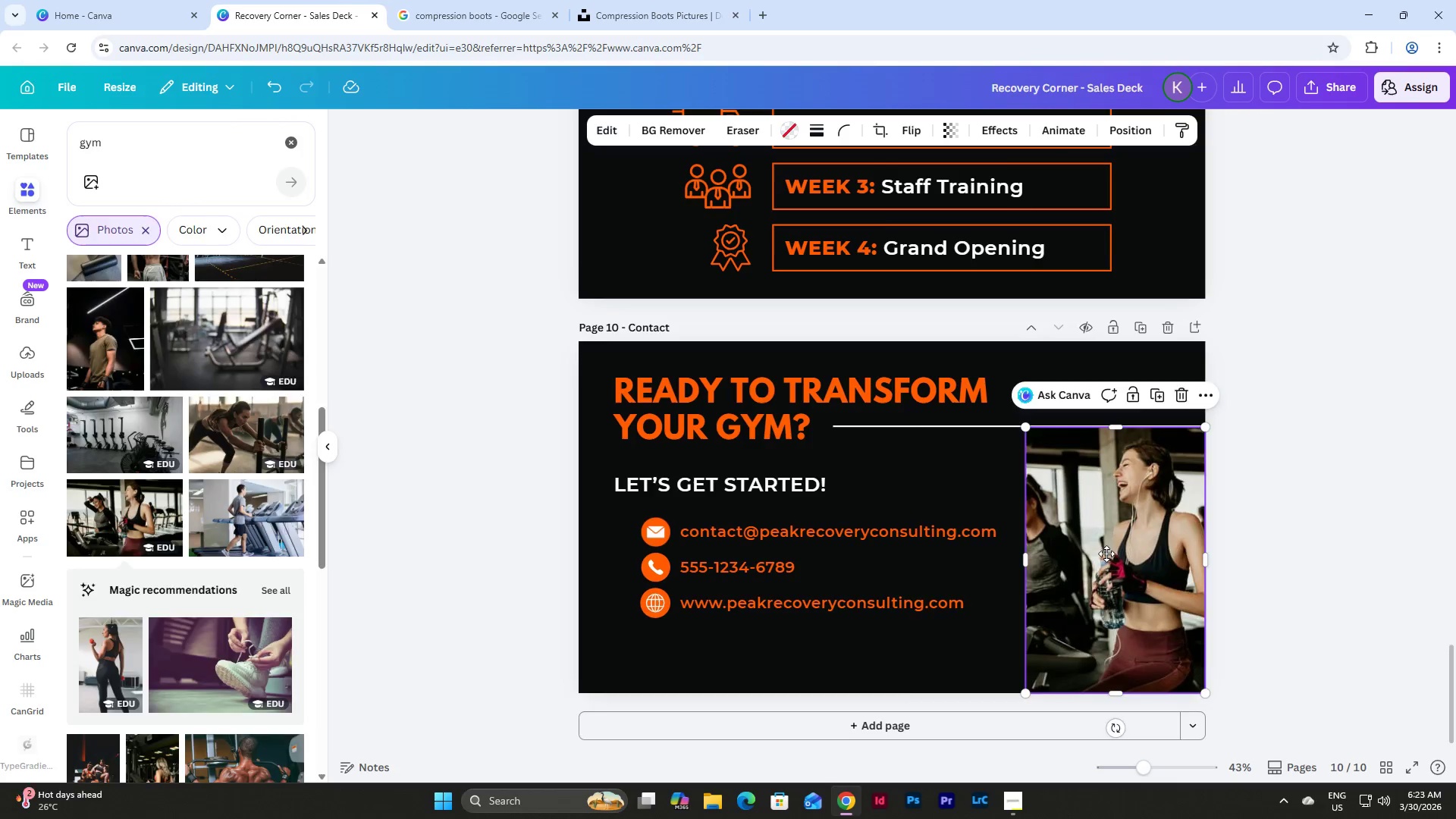 
left_click_drag(start_coordinate=[1106, 554], to_coordinate=[1065, 556])
 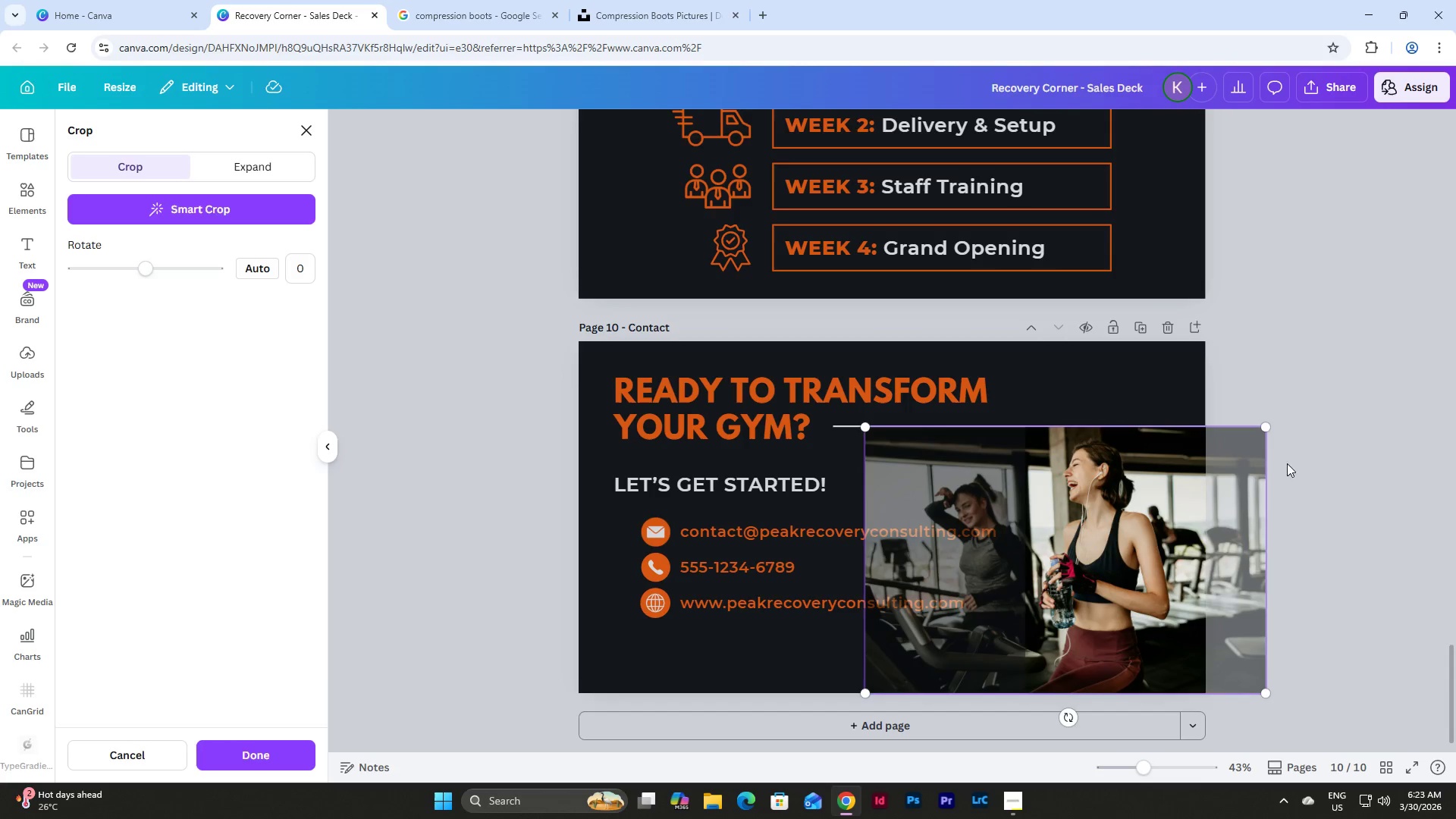 
left_click([1315, 438])
 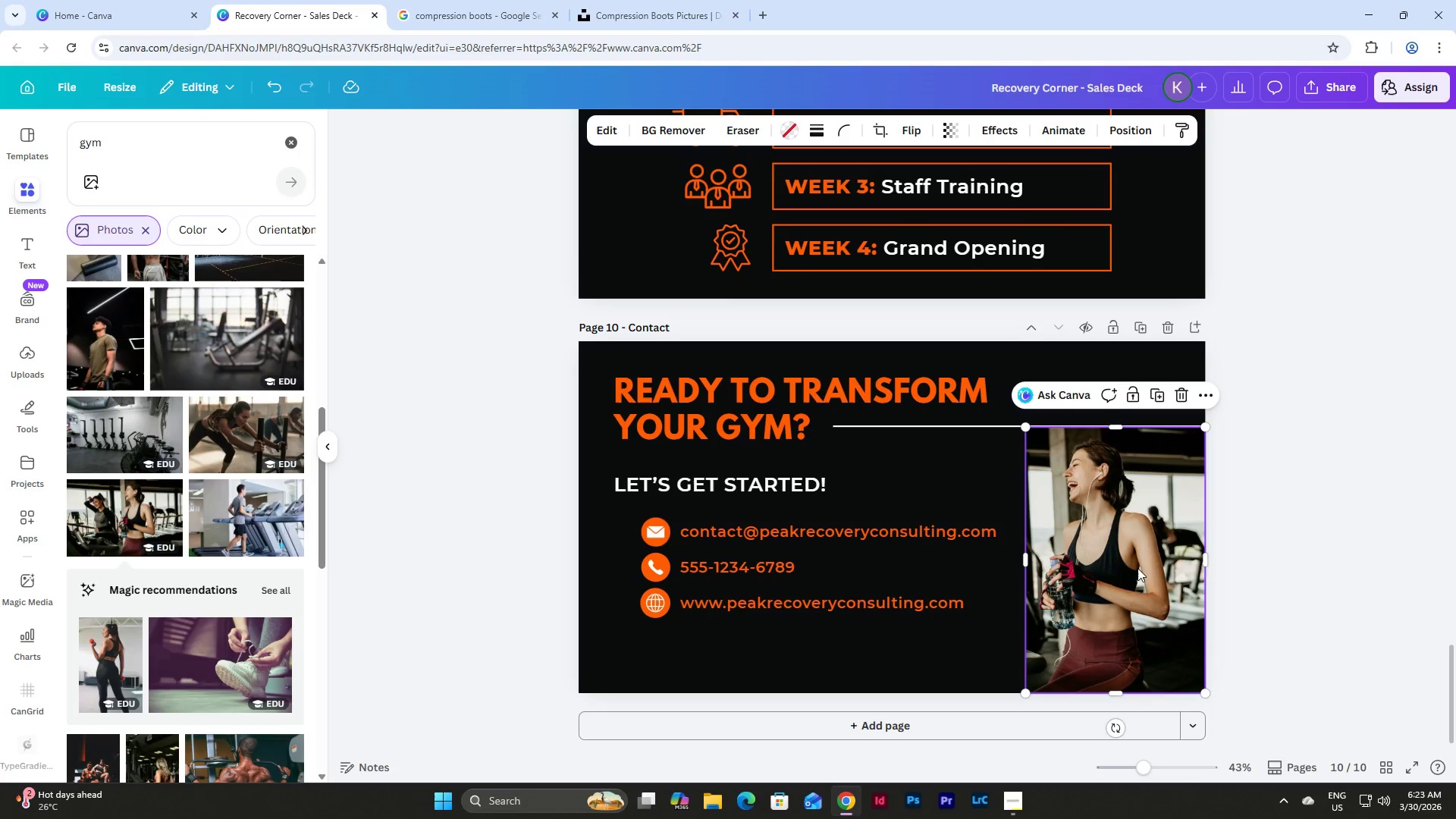 
double_click([1134, 564])
 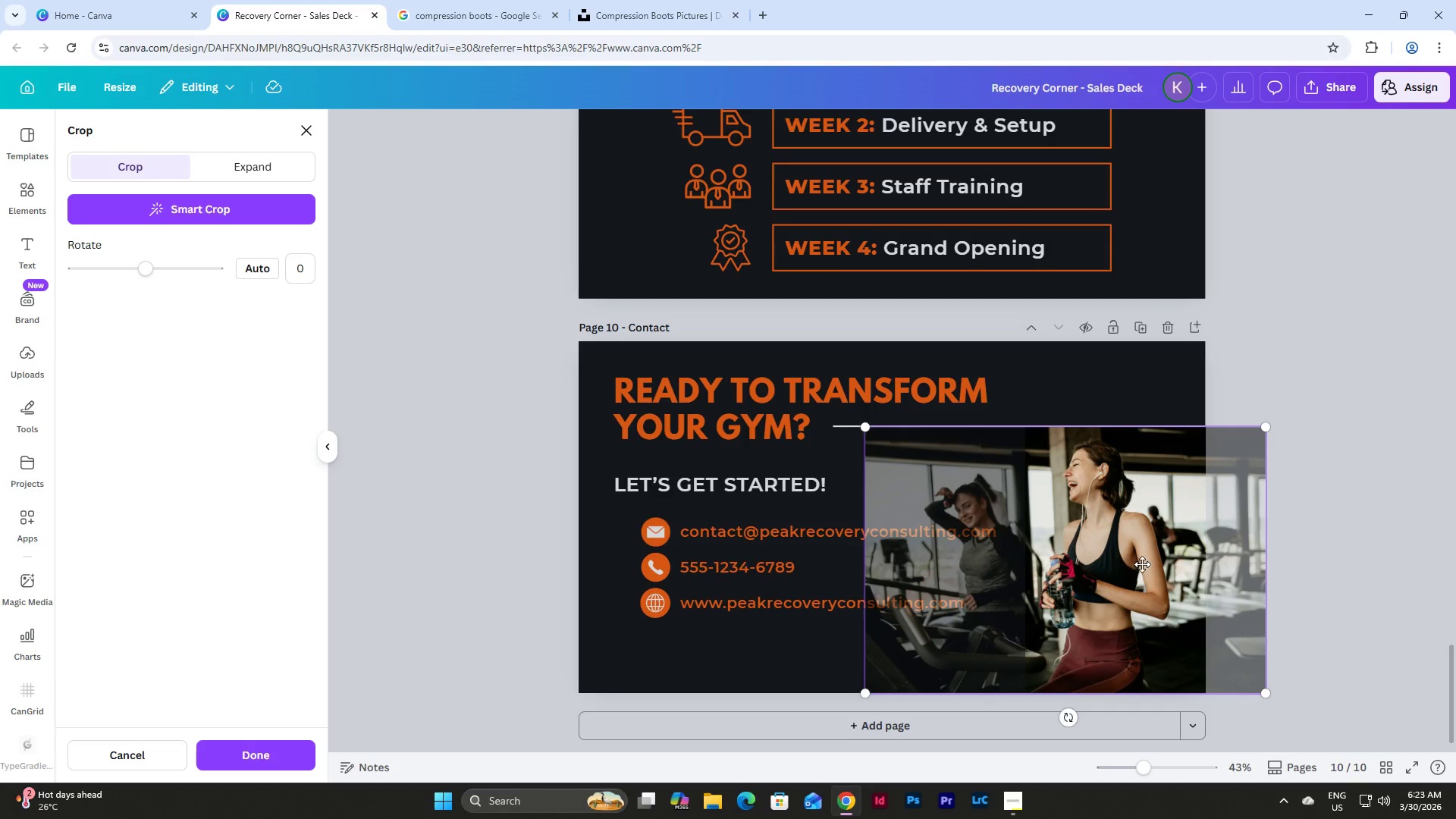 
left_click_drag(start_coordinate=[1144, 564], to_coordinate=[1131, 565])